 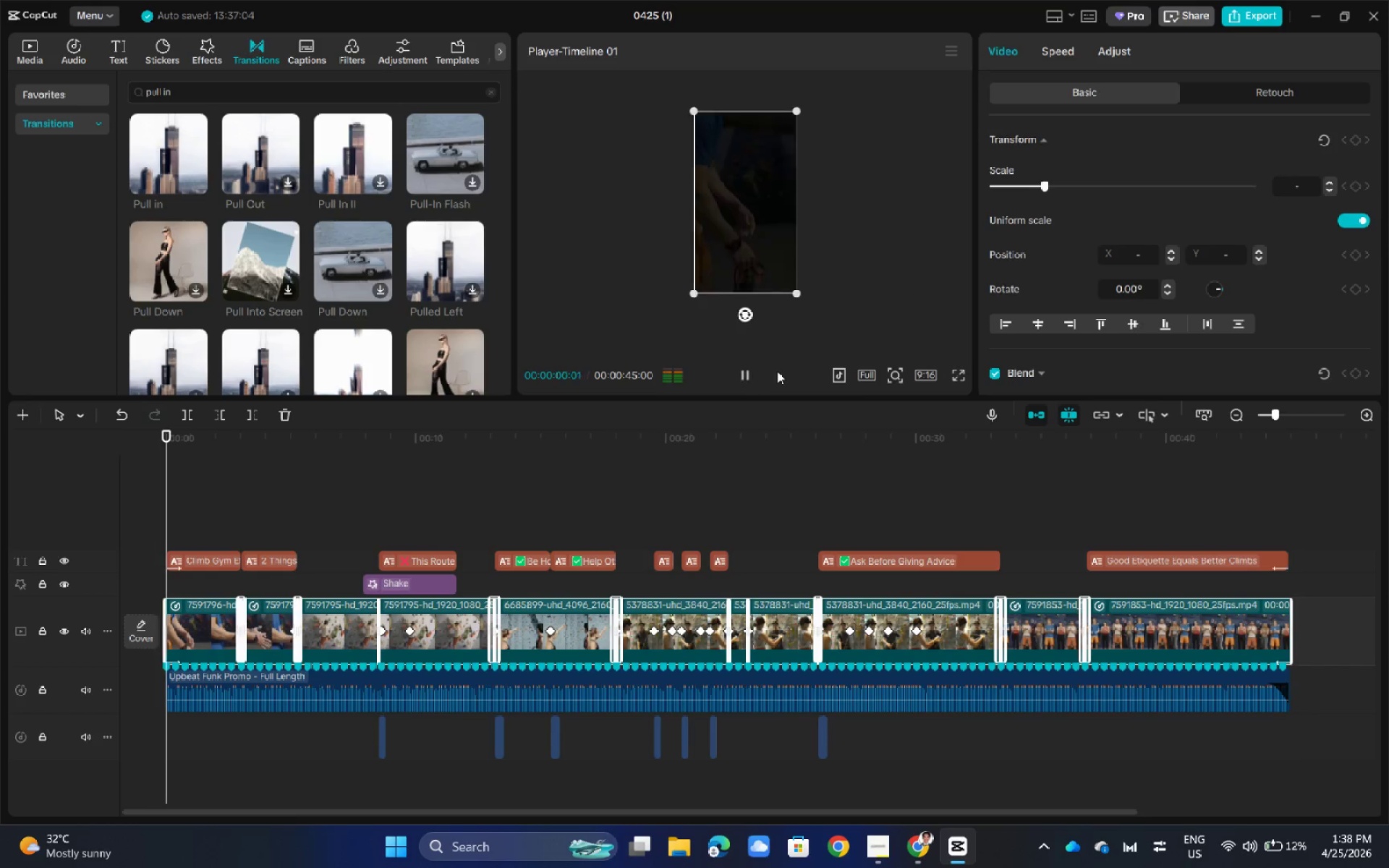 
left_click([965, 376])
 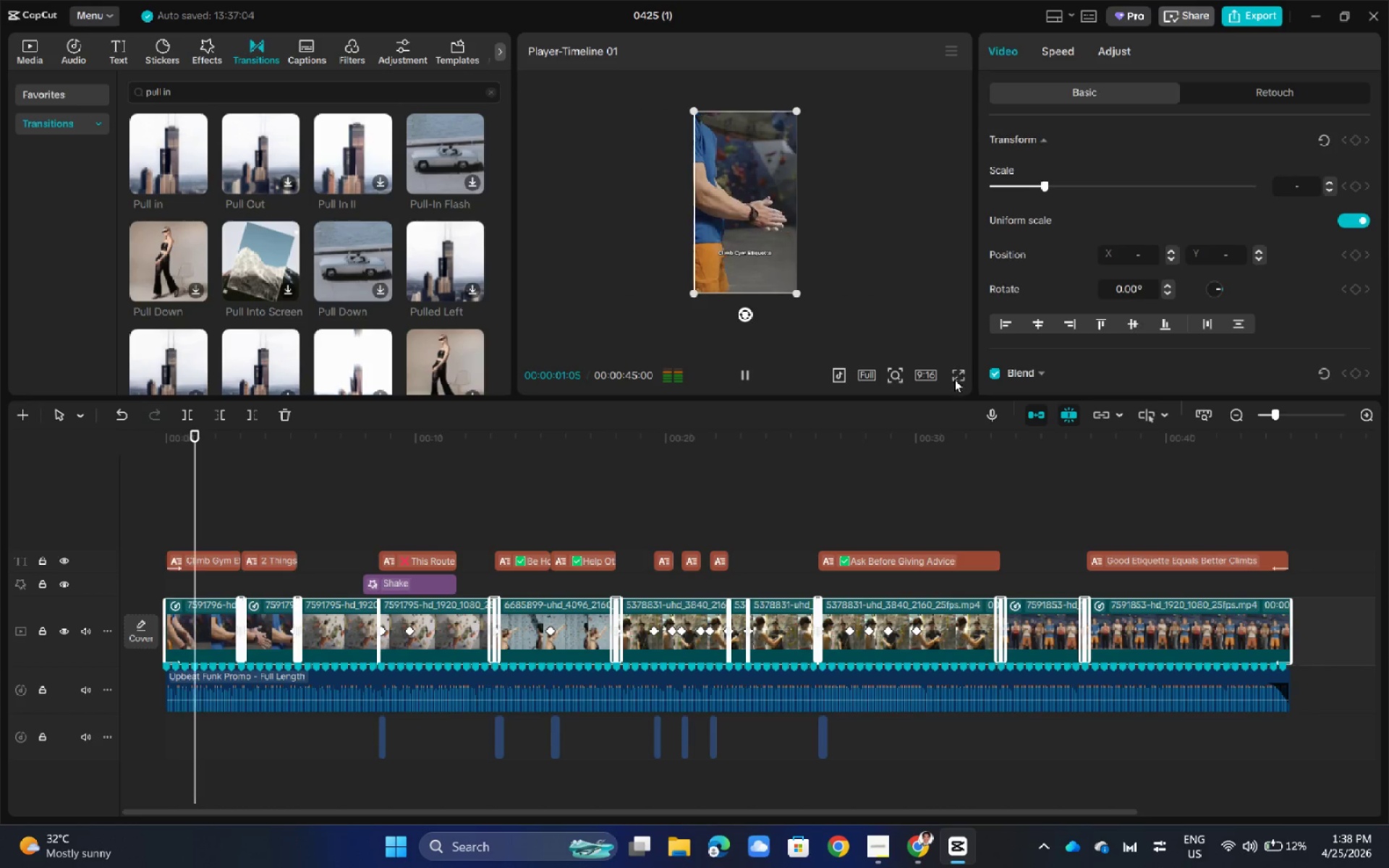 
left_click([951, 378])
 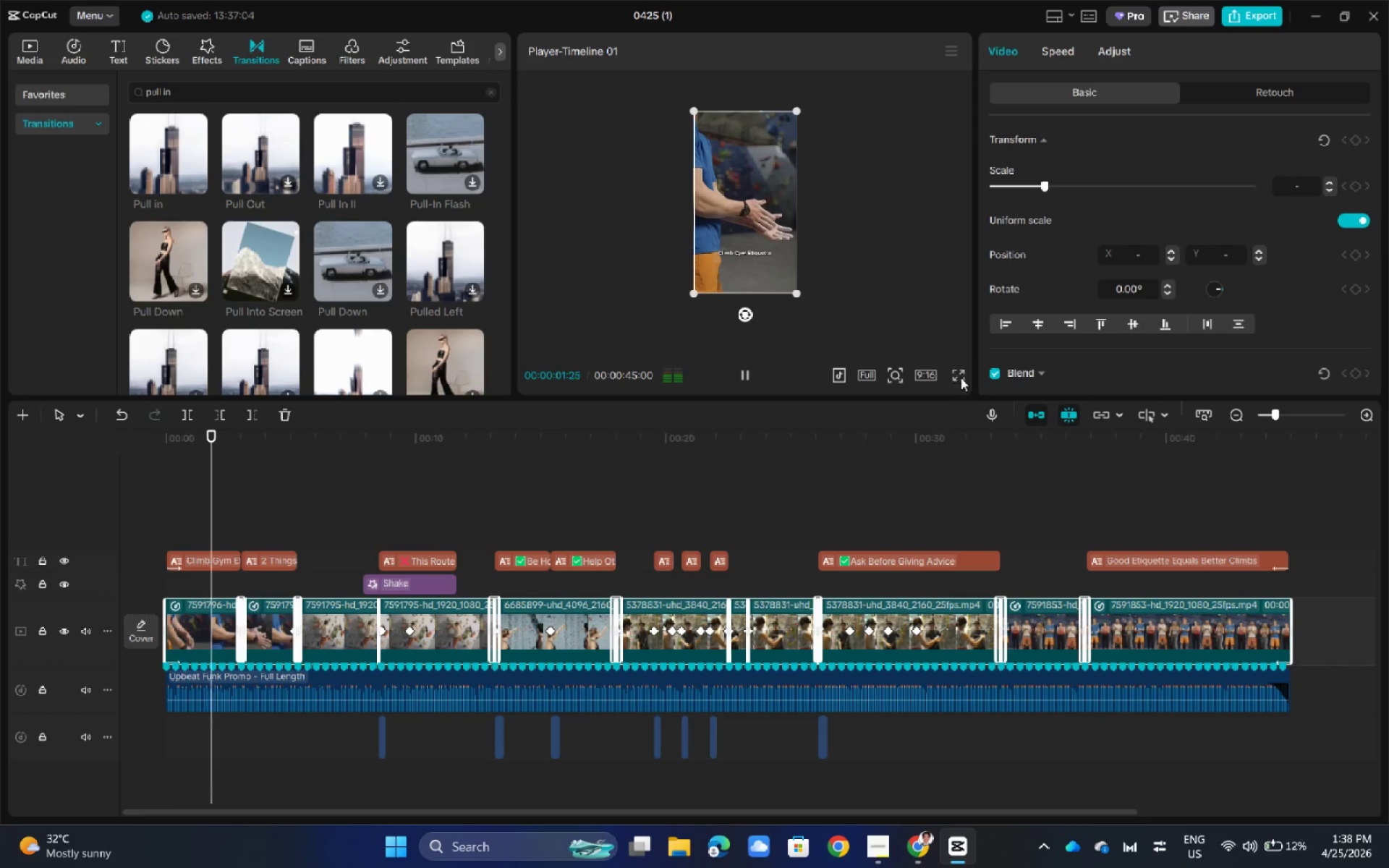 
left_click([962, 374])
 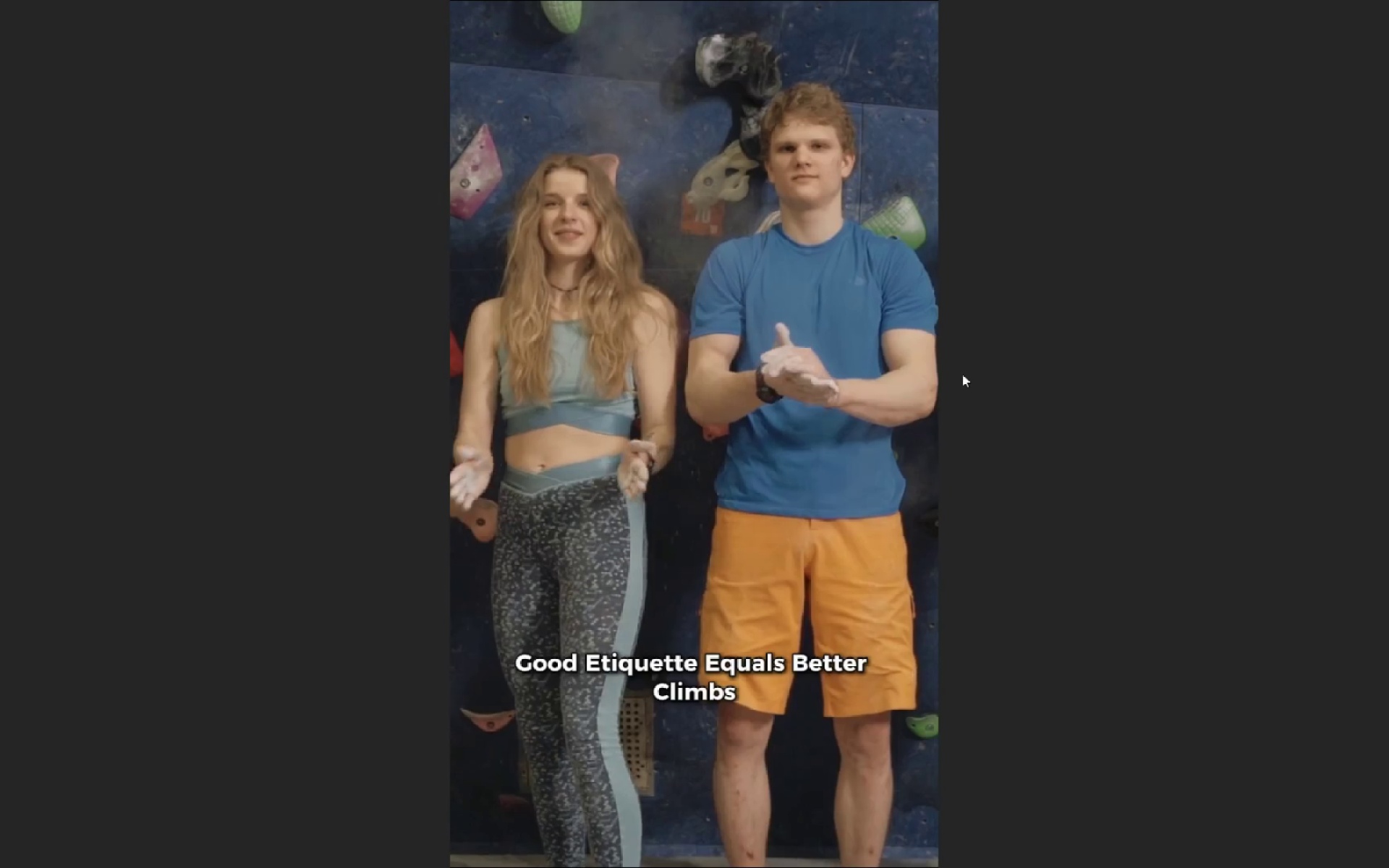 
wait(42.91)
 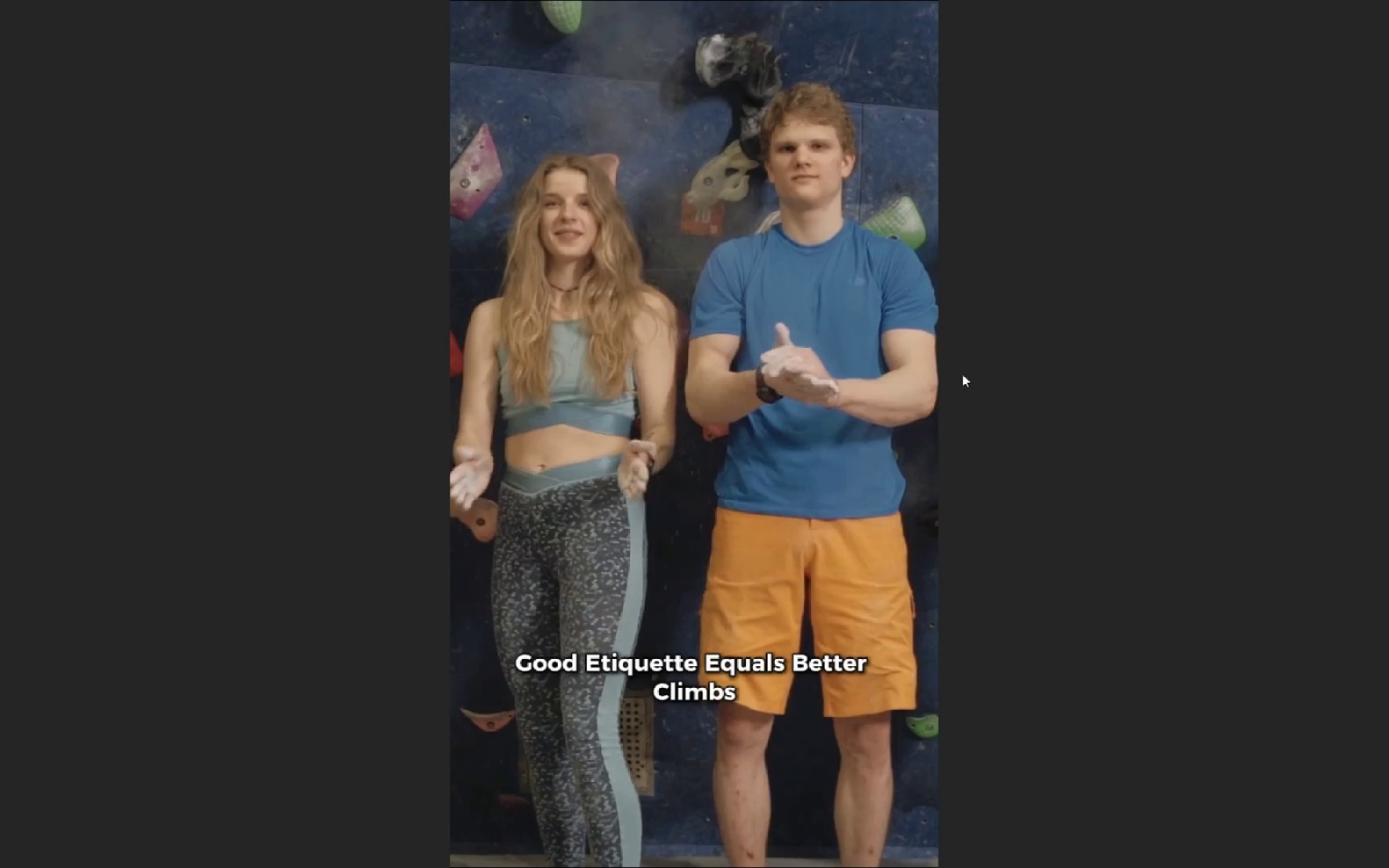 
key(Escape)
 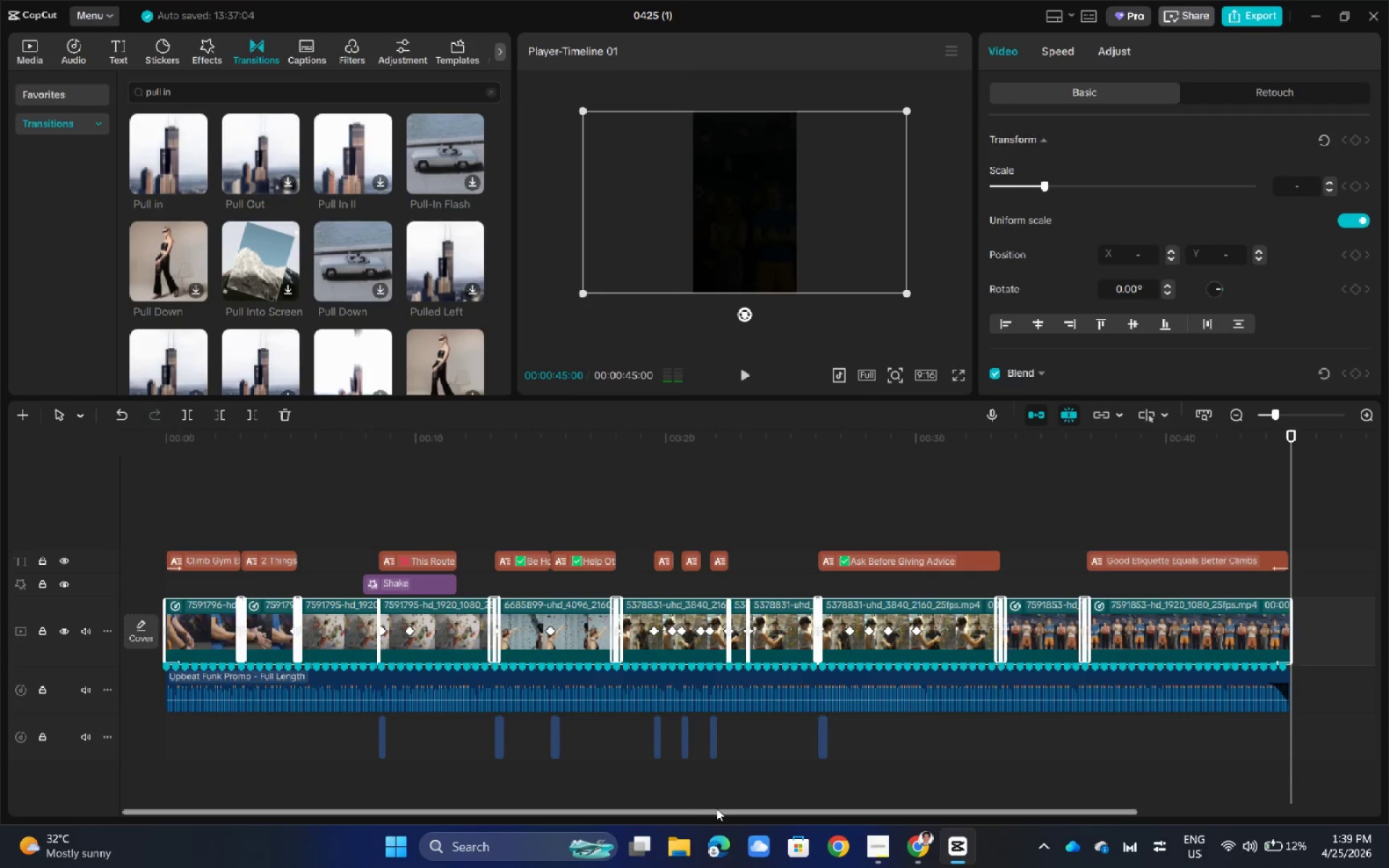 
left_click_drag(start_coordinate=[718, 814], to_coordinate=[457, 780])
 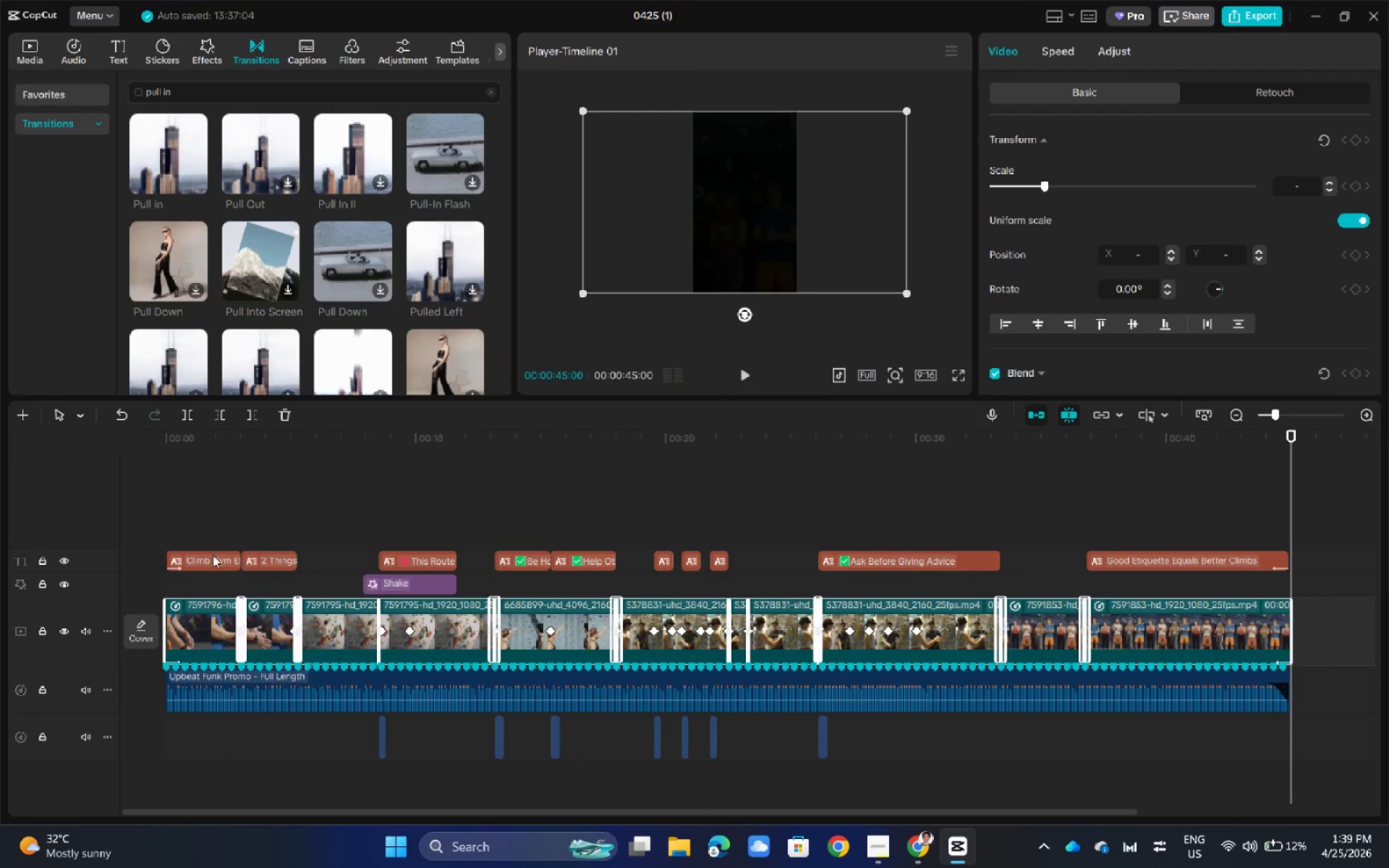 
left_click([212, 555])
 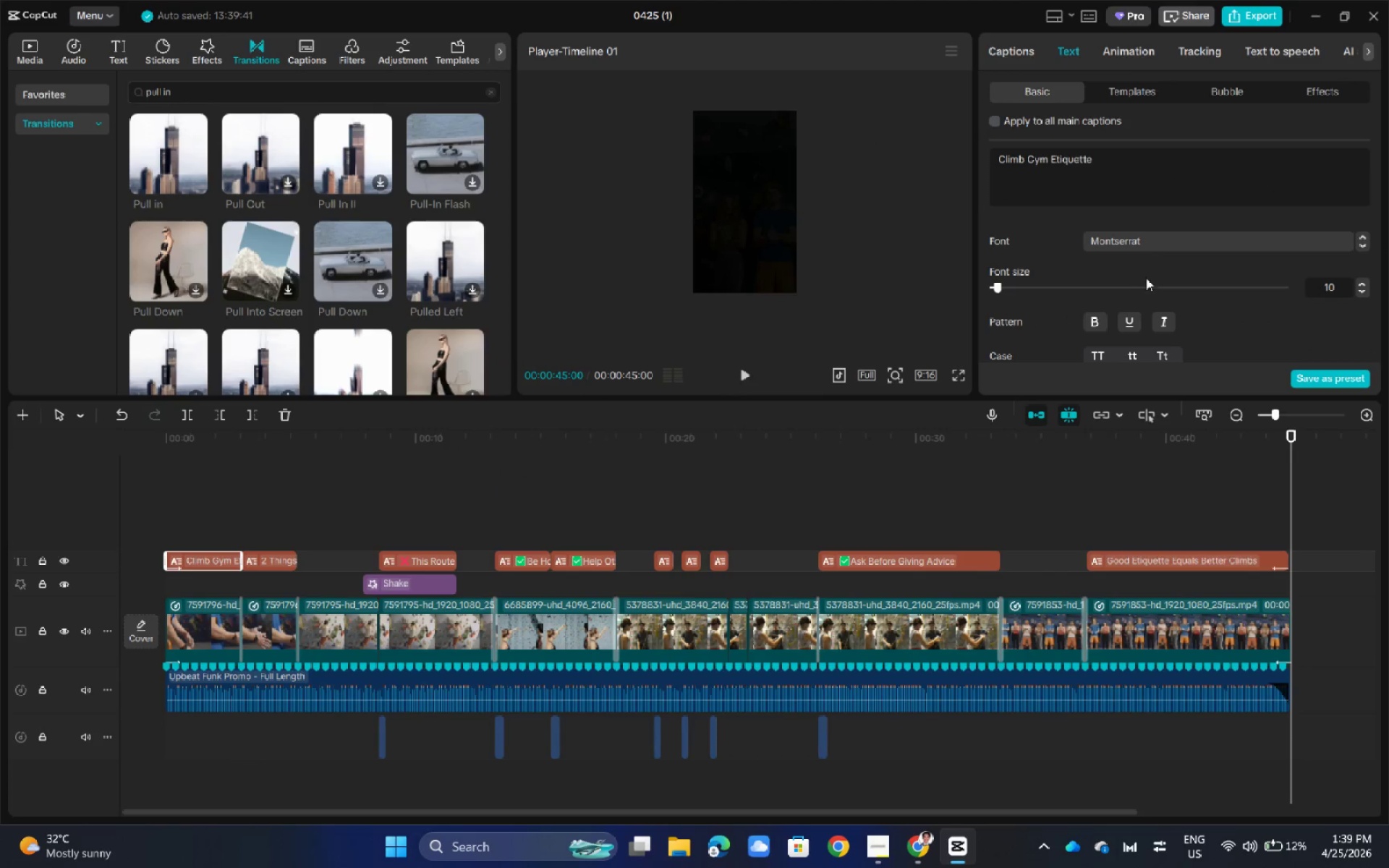 
left_click_drag(start_coordinate=[1129, 153], to_coordinate=[1047, 159])
 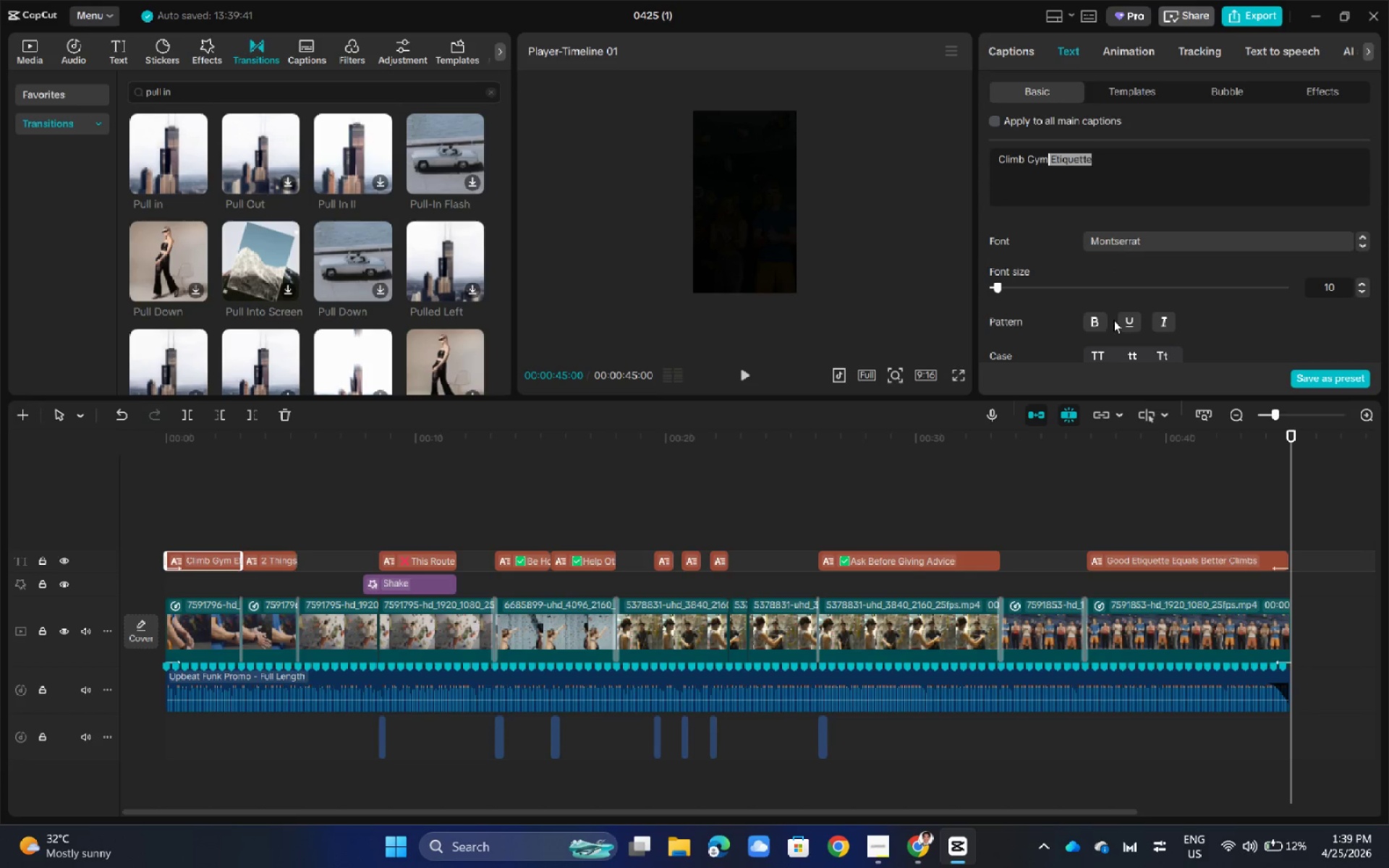 
scroll: coordinate [1121, 309], scroll_direction: down, amount: 1.0
 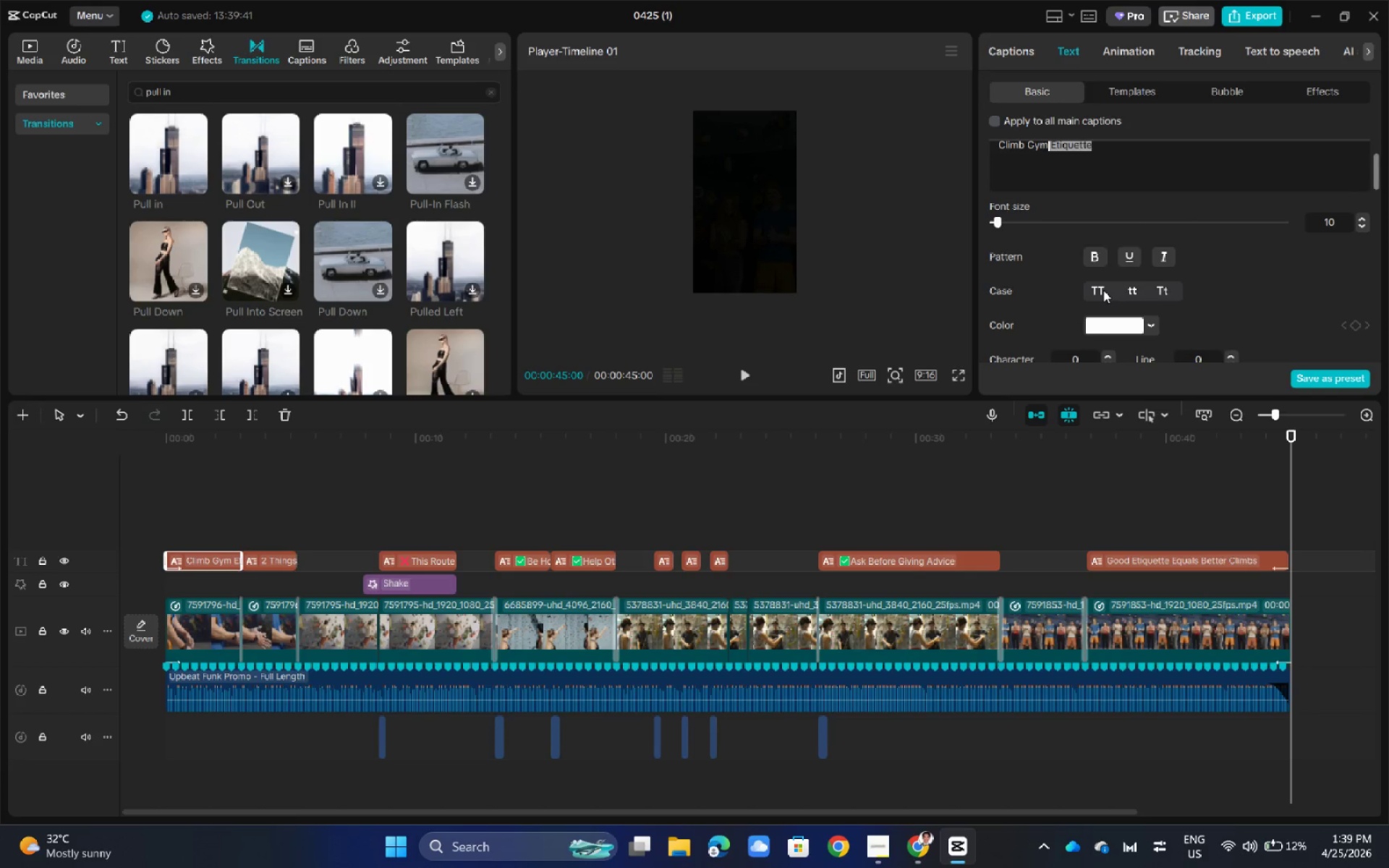 
left_click([1103, 290])
 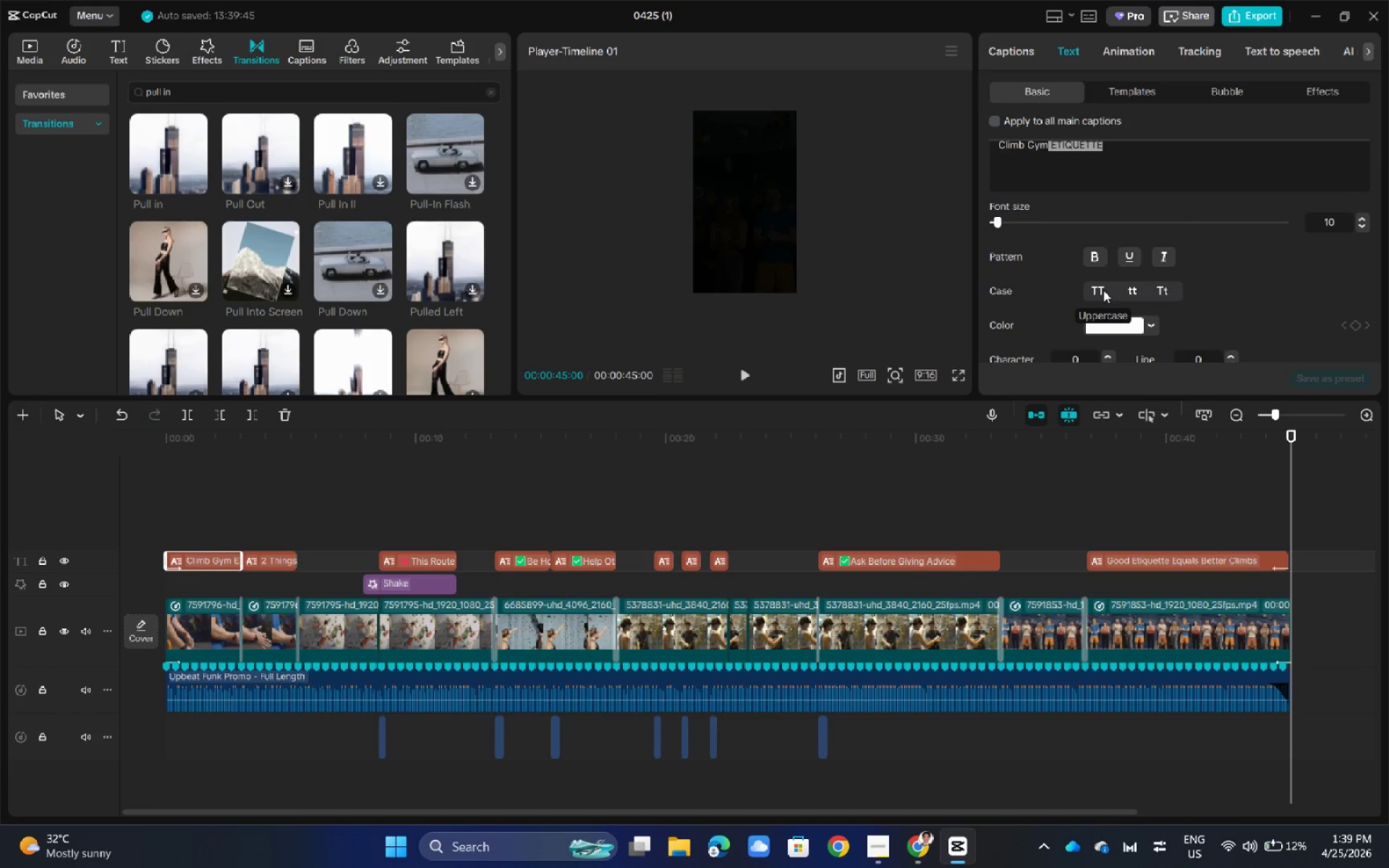 
left_click([1152, 171])
 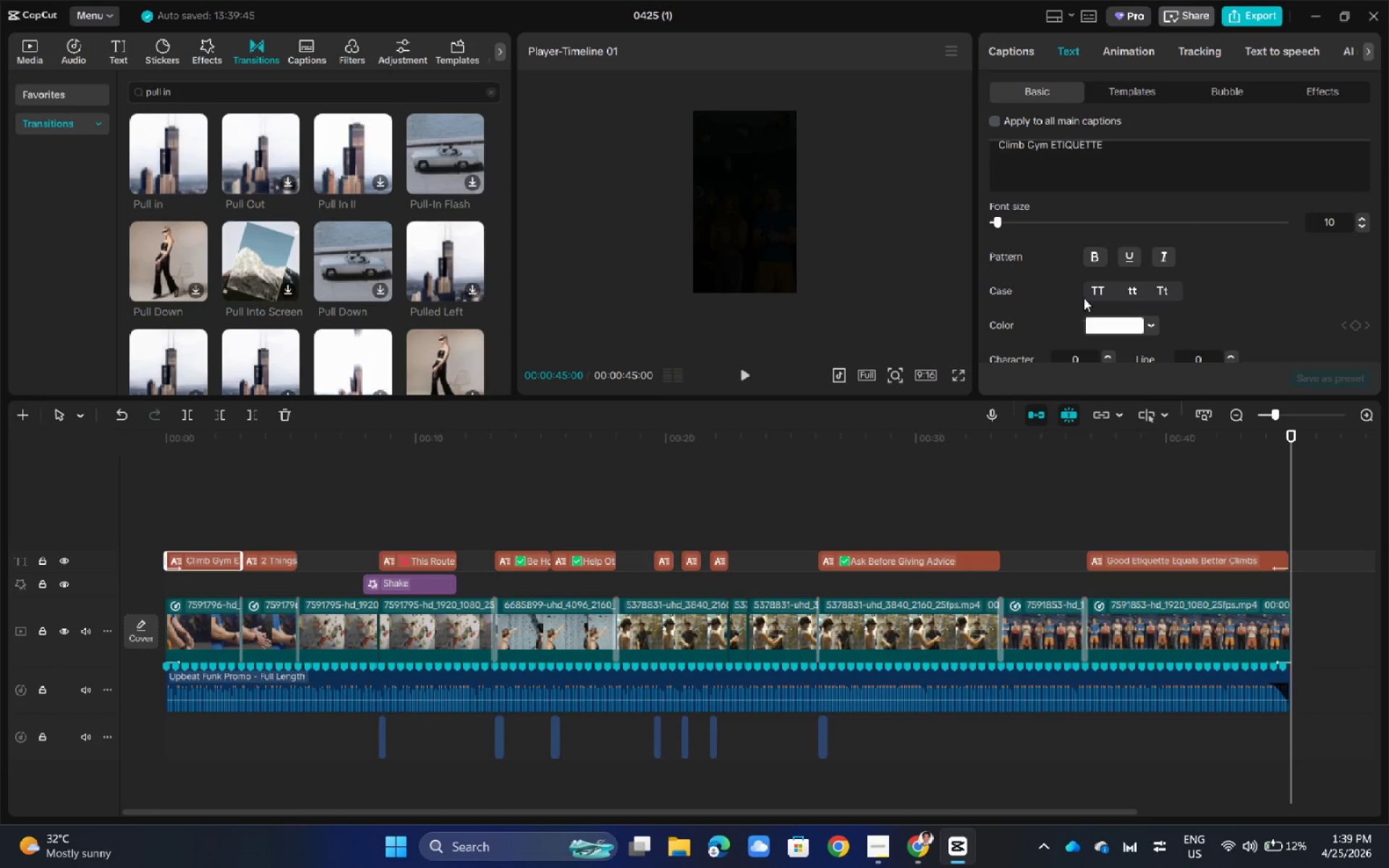 
left_click([1095, 284])
 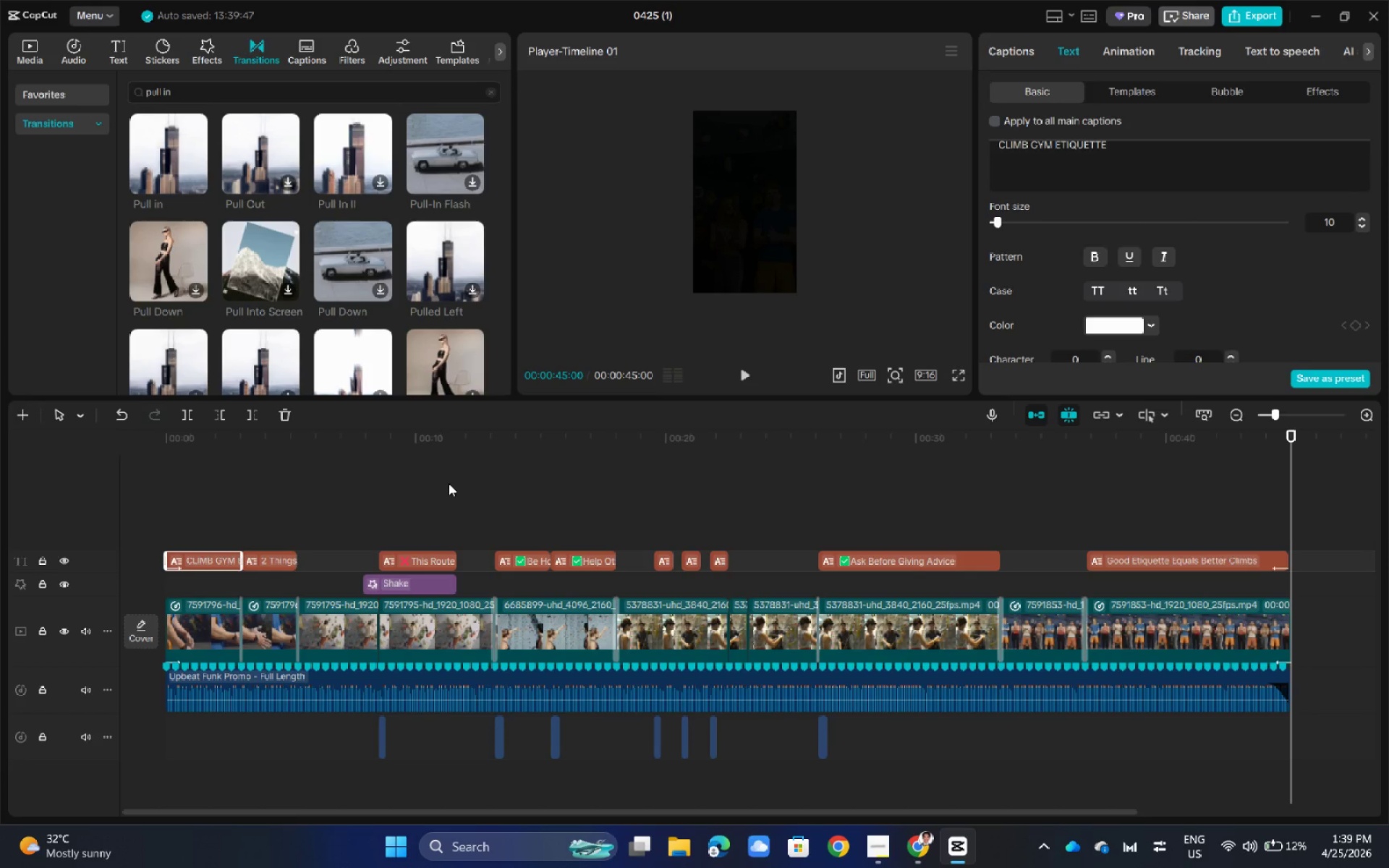 
left_click([286, 564])
 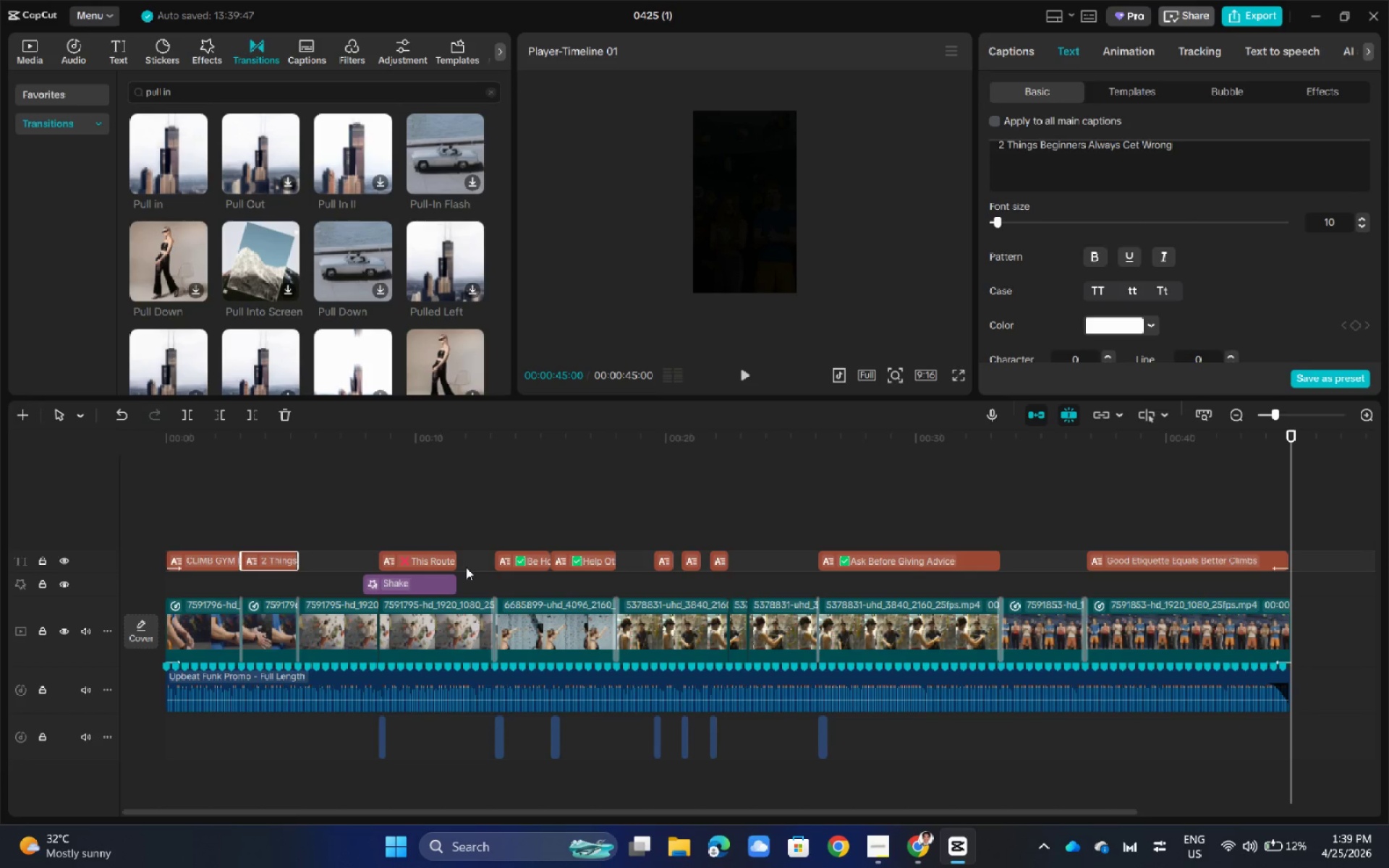 
left_click([441, 562])
 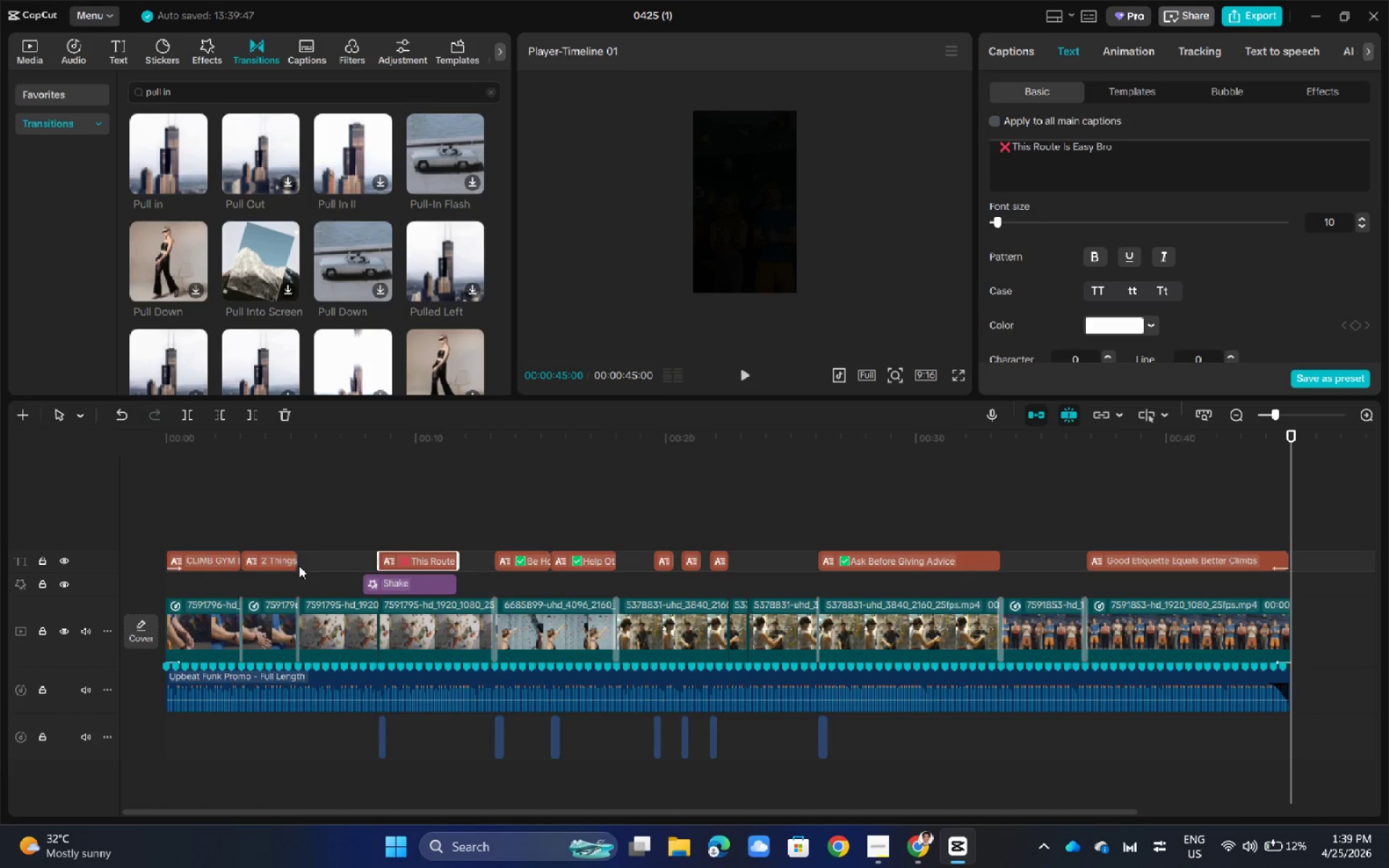 
left_click([282, 562])
 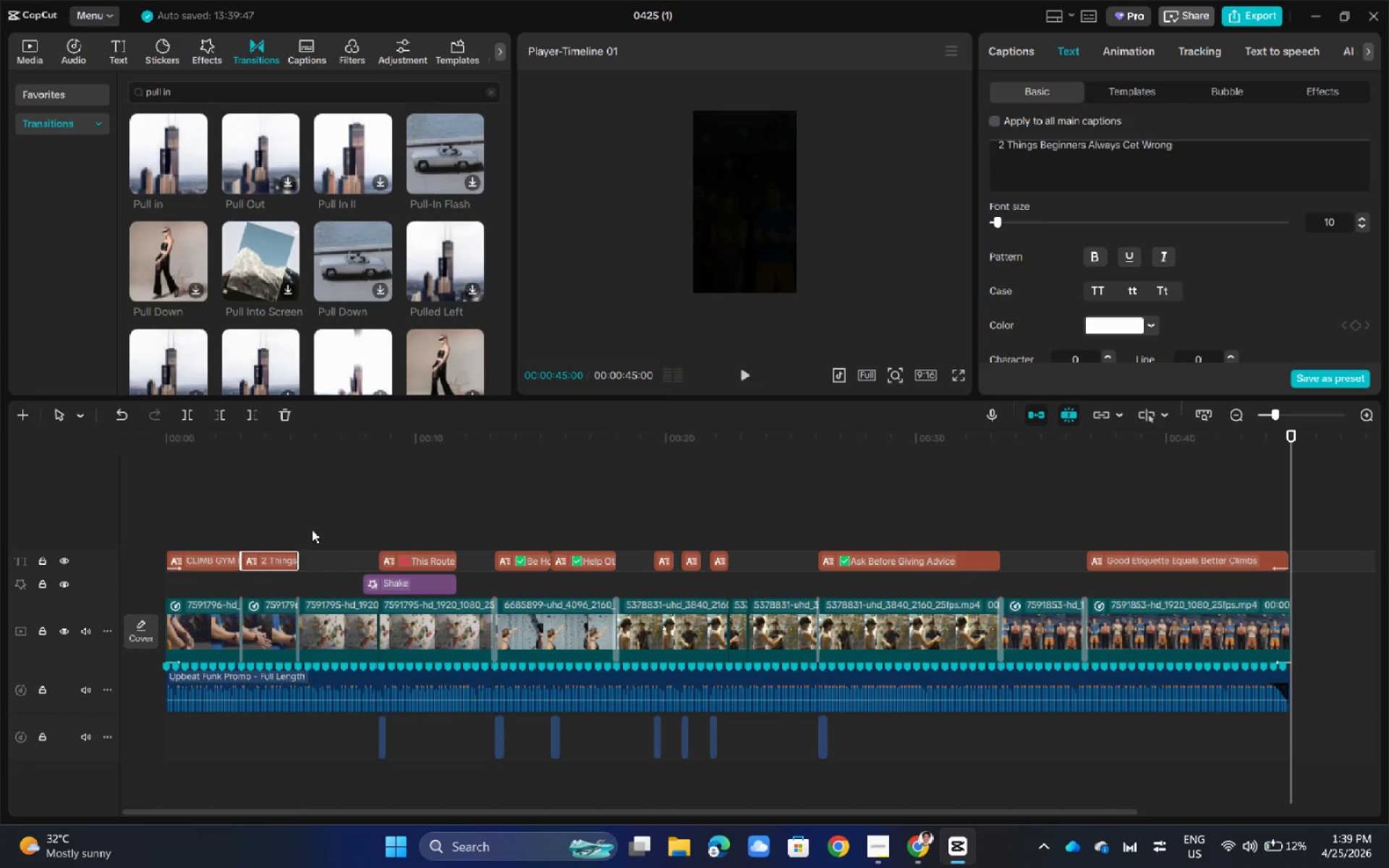 
left_click_drag(start_coordinate=[315, 524], to_coordinate=[309, 524])
 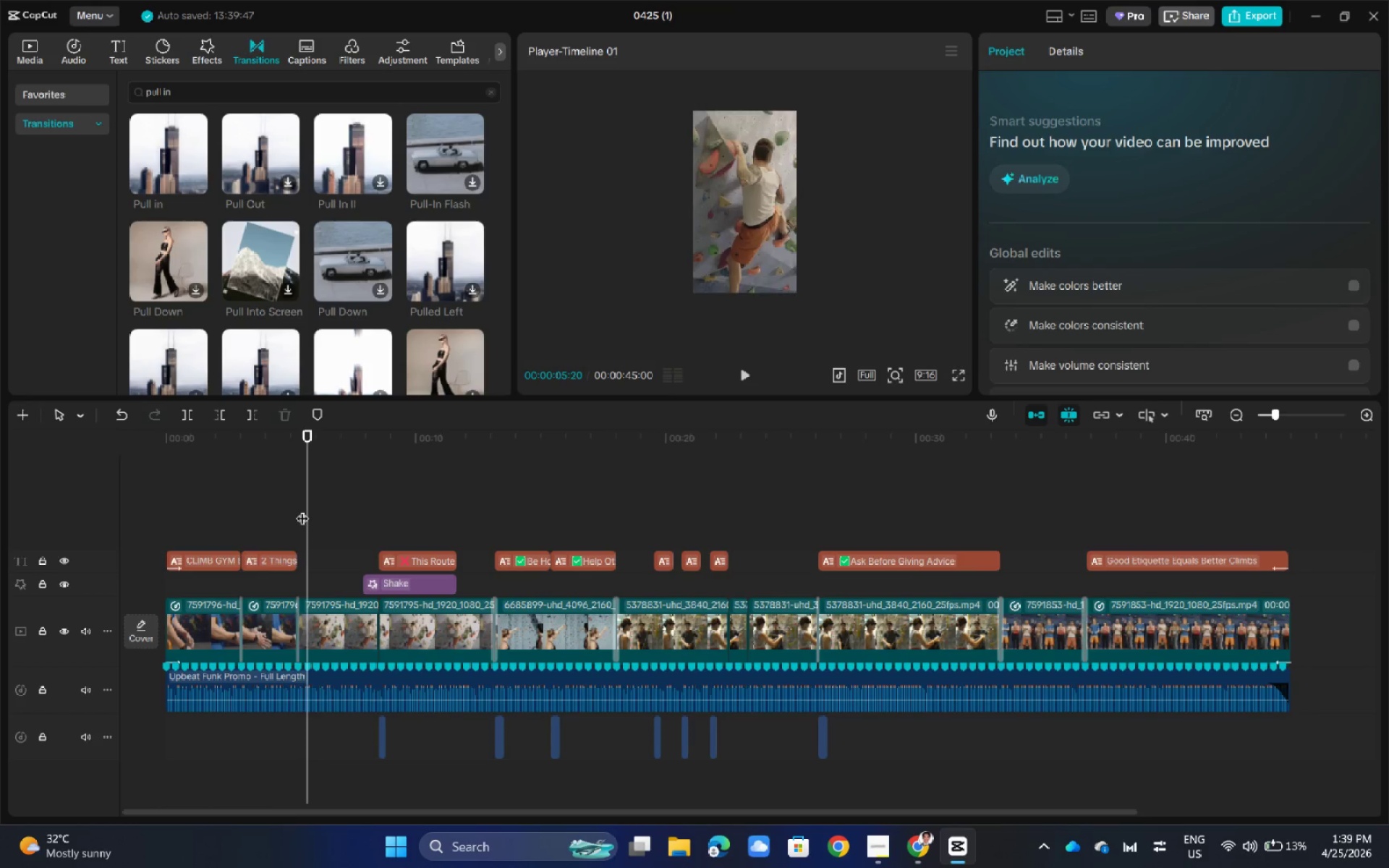 
left_click_drag(start_coordinate=[302, 509], to_coordinate=[1207, 517])
 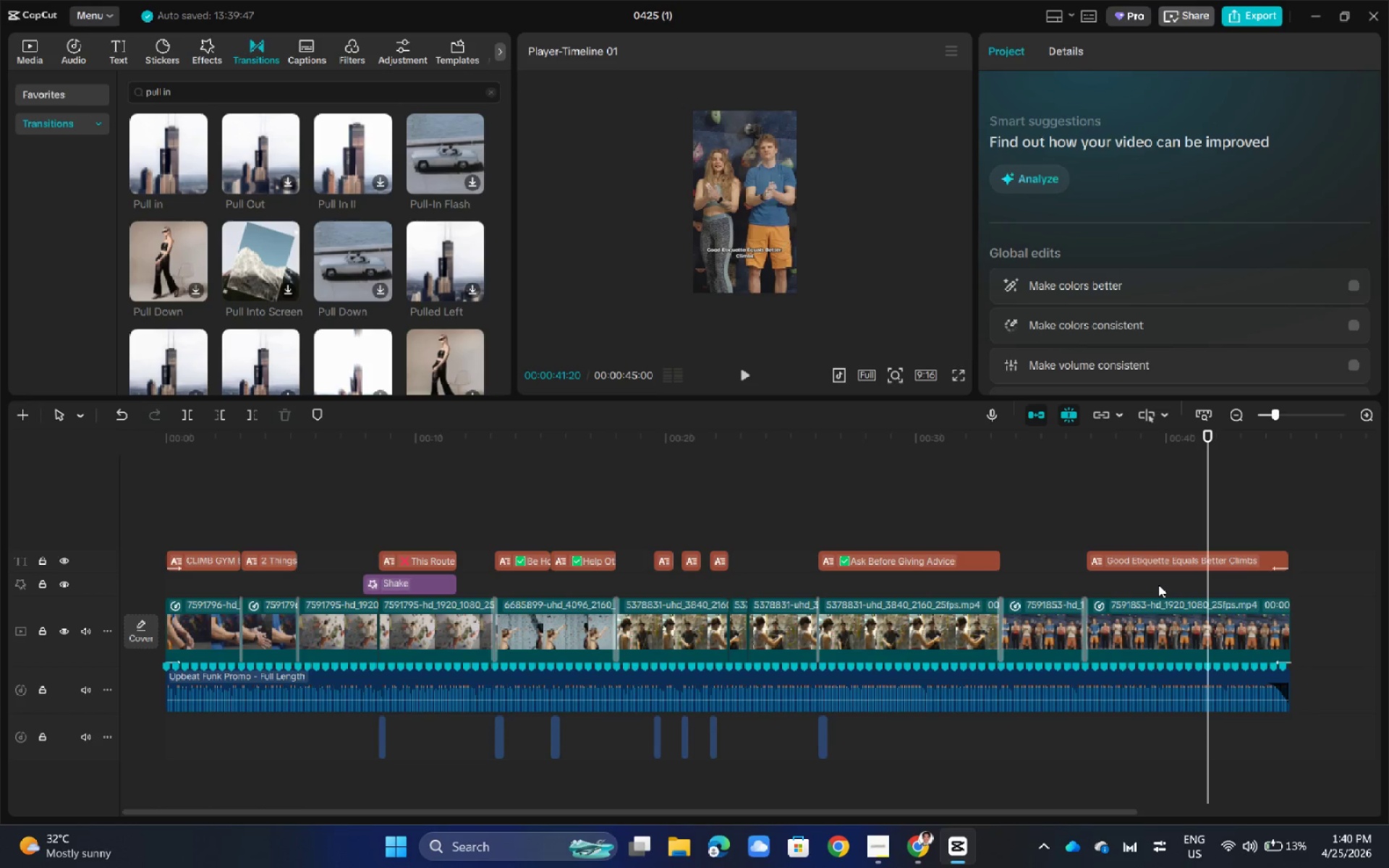 
wait(6.08)
 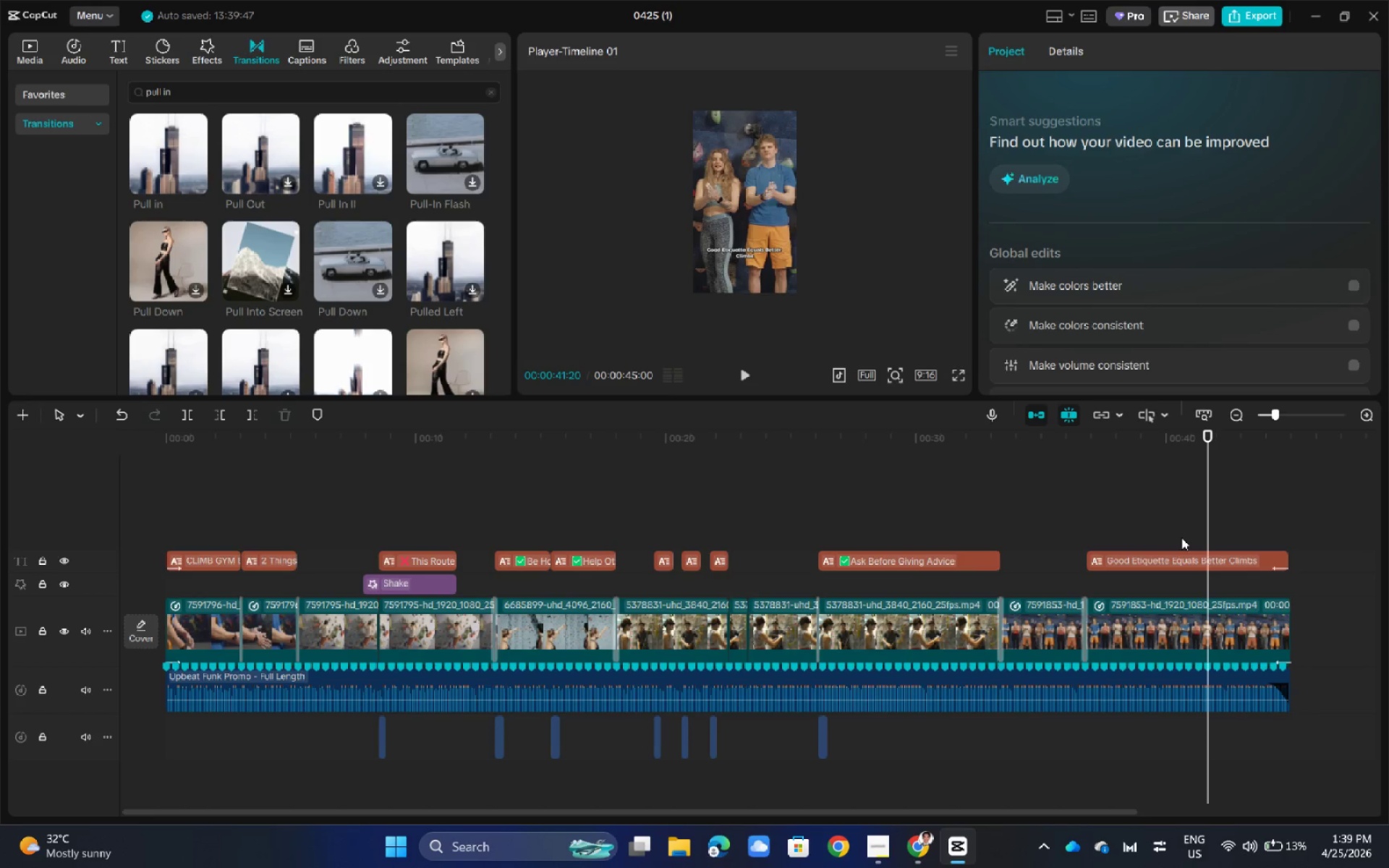 
left_click_drag(start_coordinate=[1214, 479], to_coordinate=[1200, 485])
 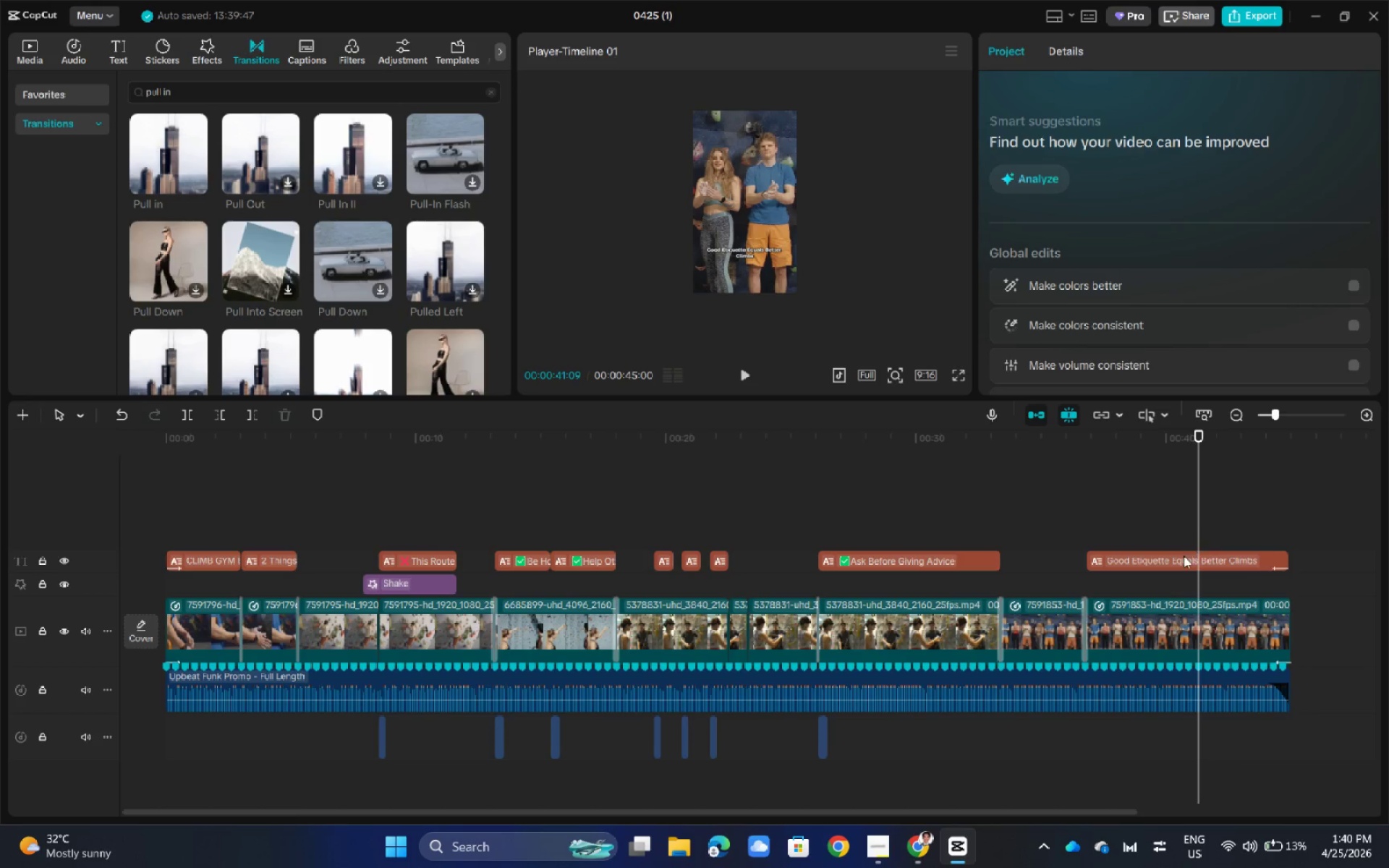 
left_click([1184, 556])
 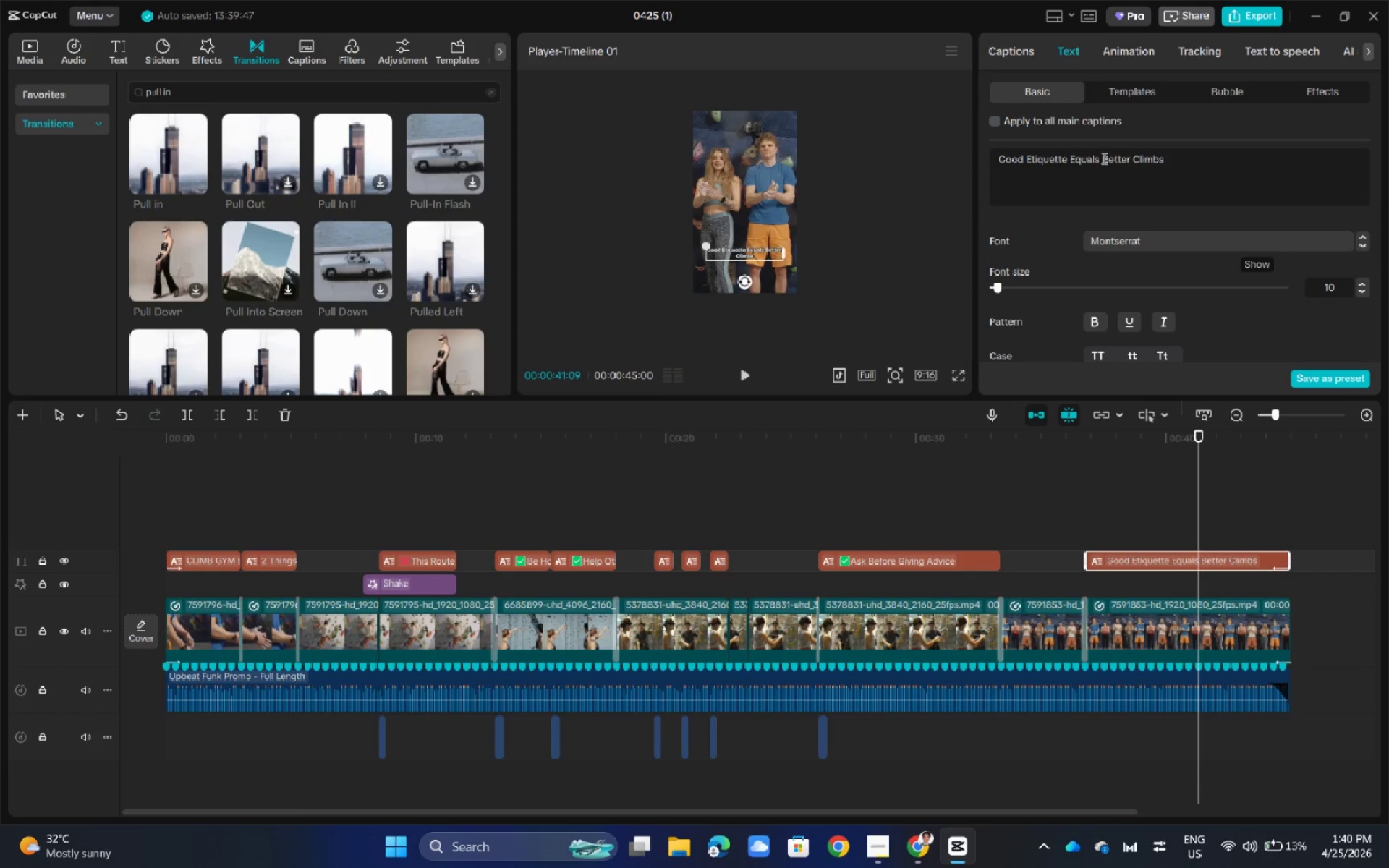 
left_click([1099, 158])
 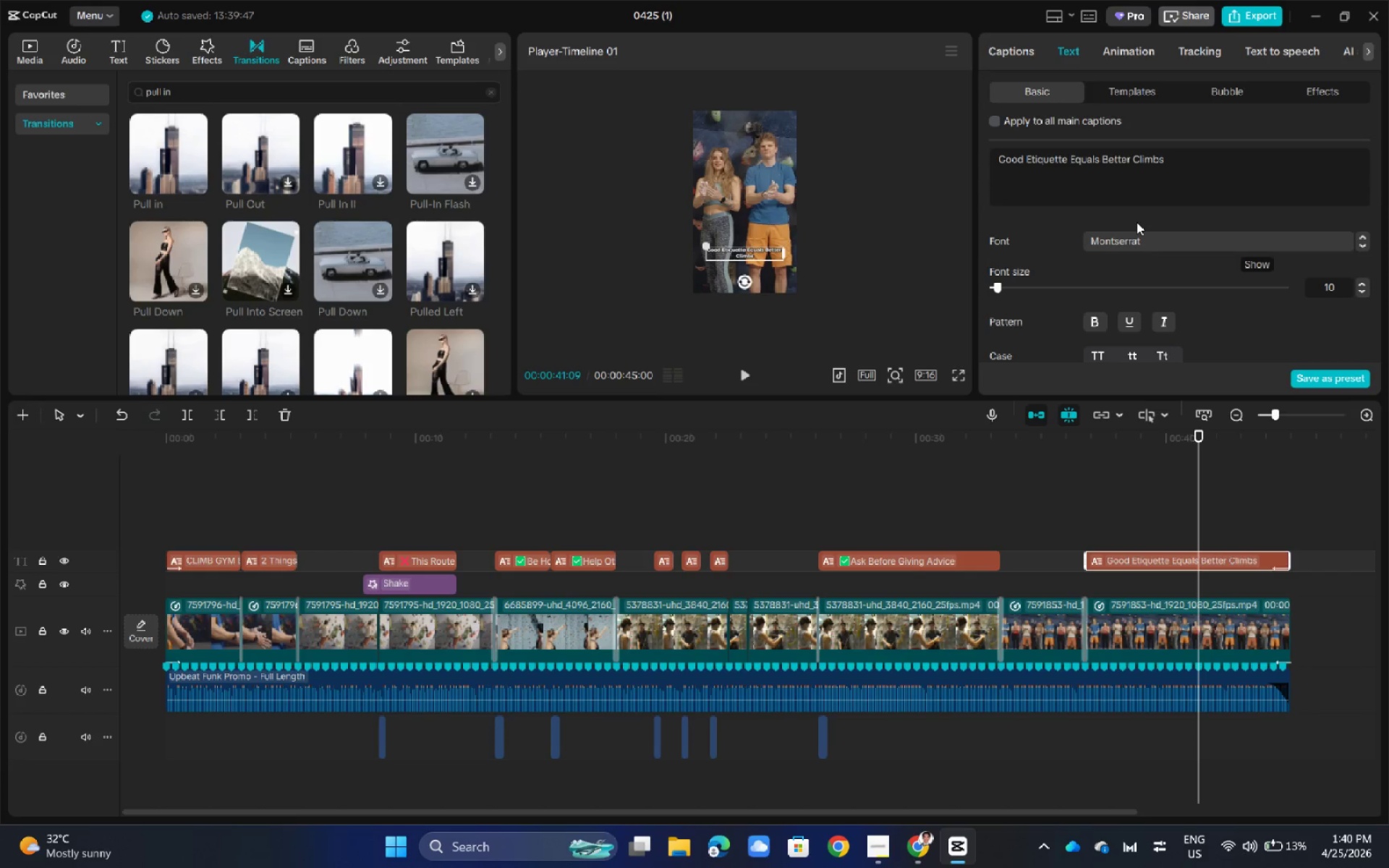 
key(Backspace)
 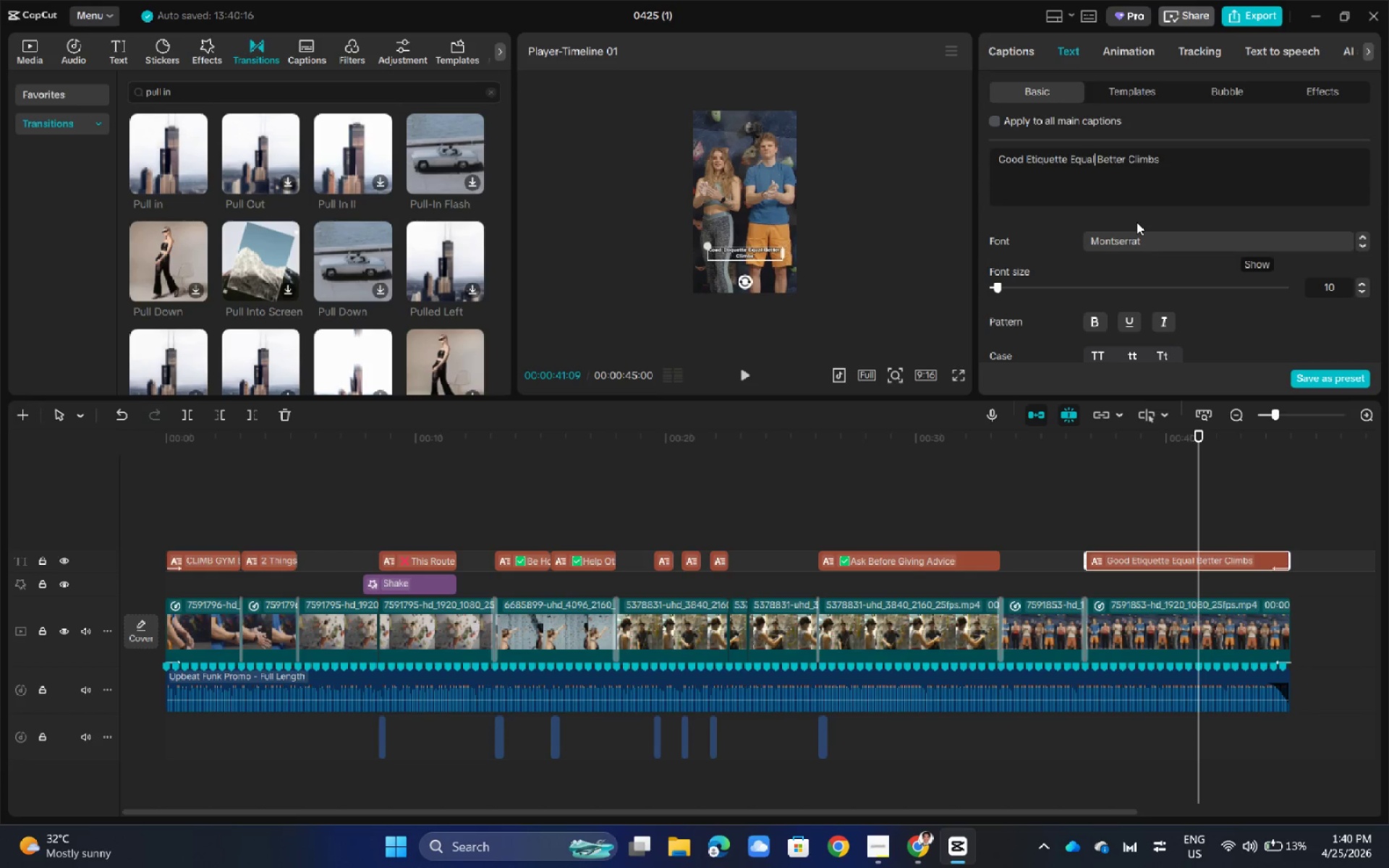 
key(Backspace)
 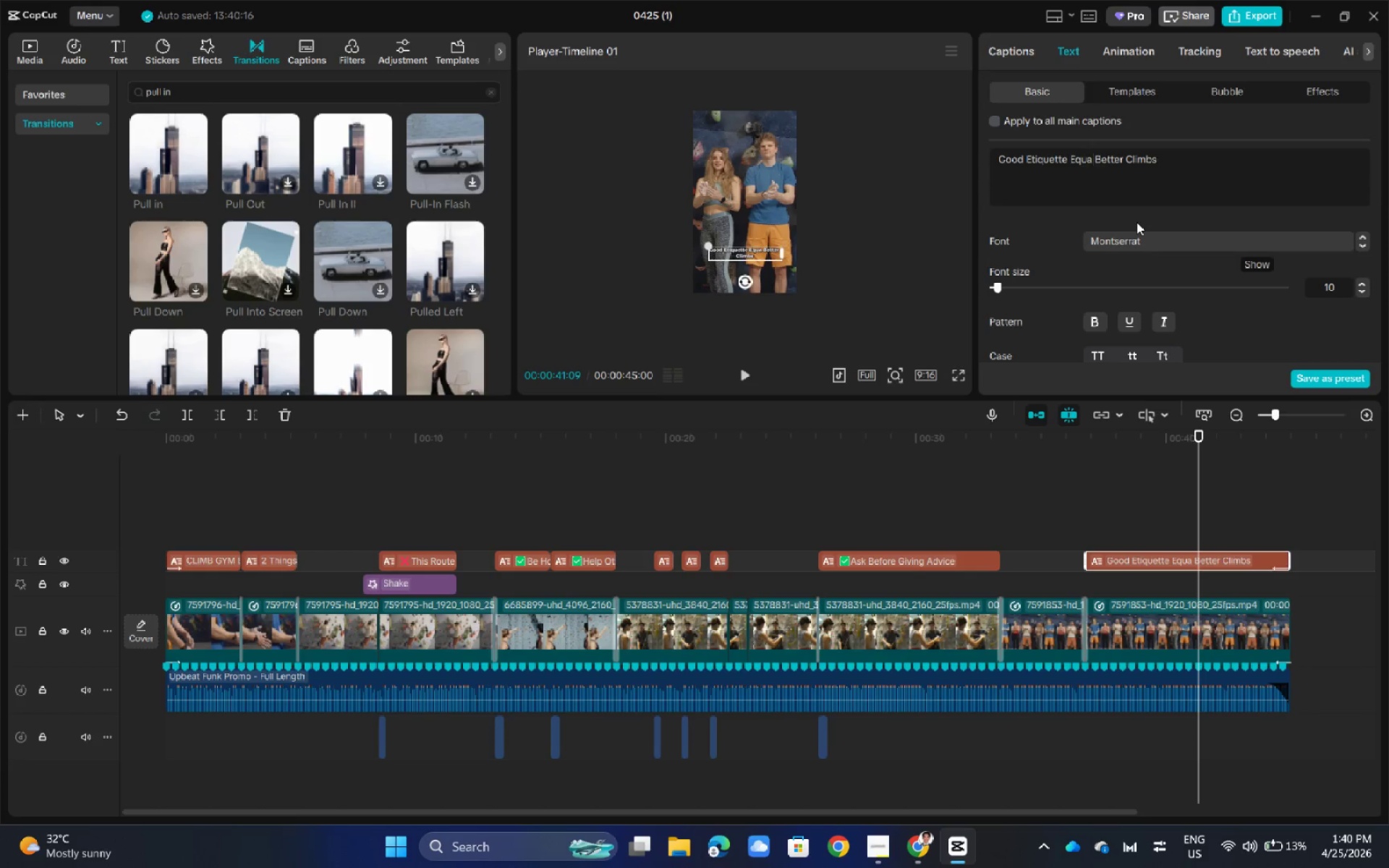 
key(Backspace)
 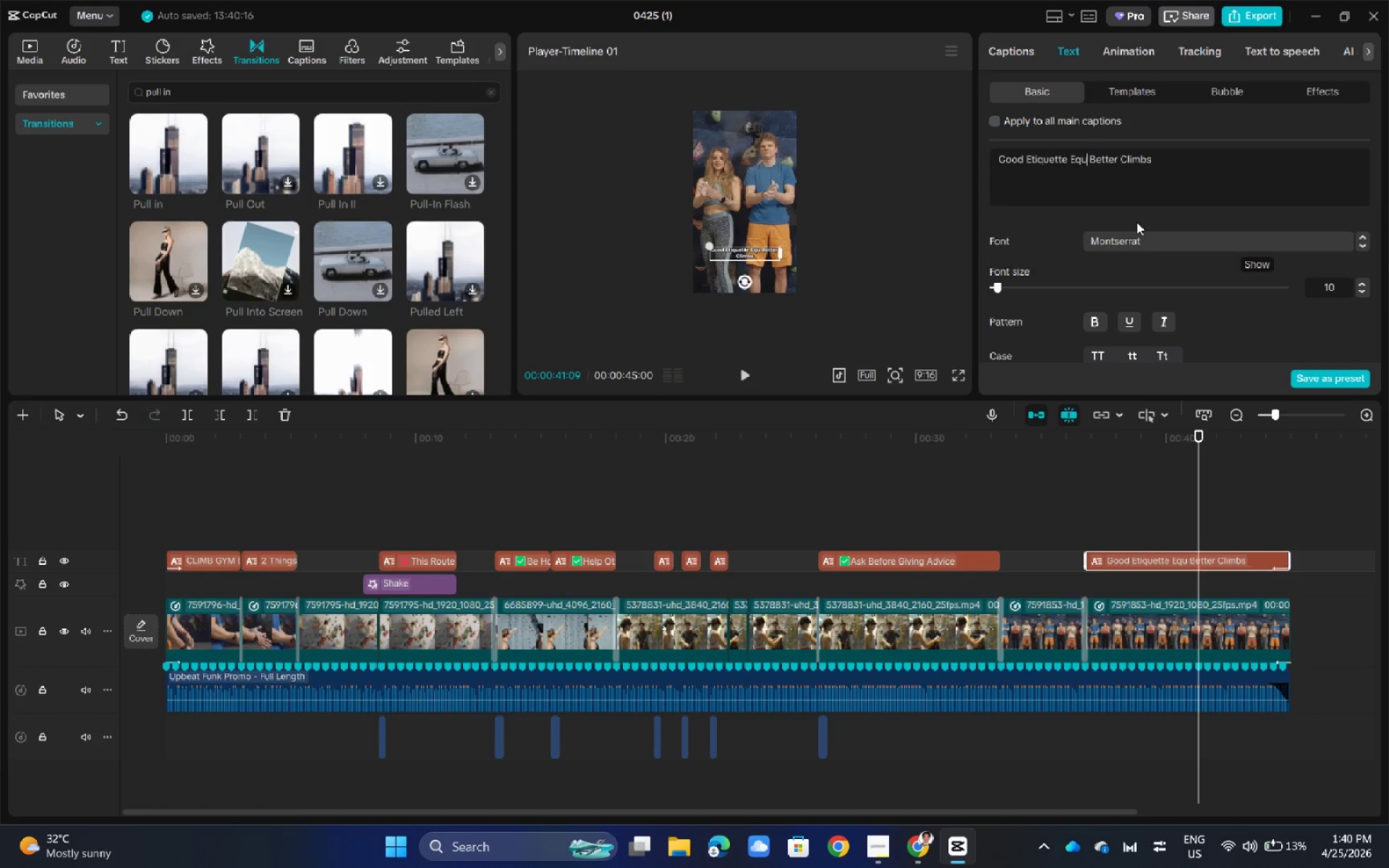 
key(Backspace)
 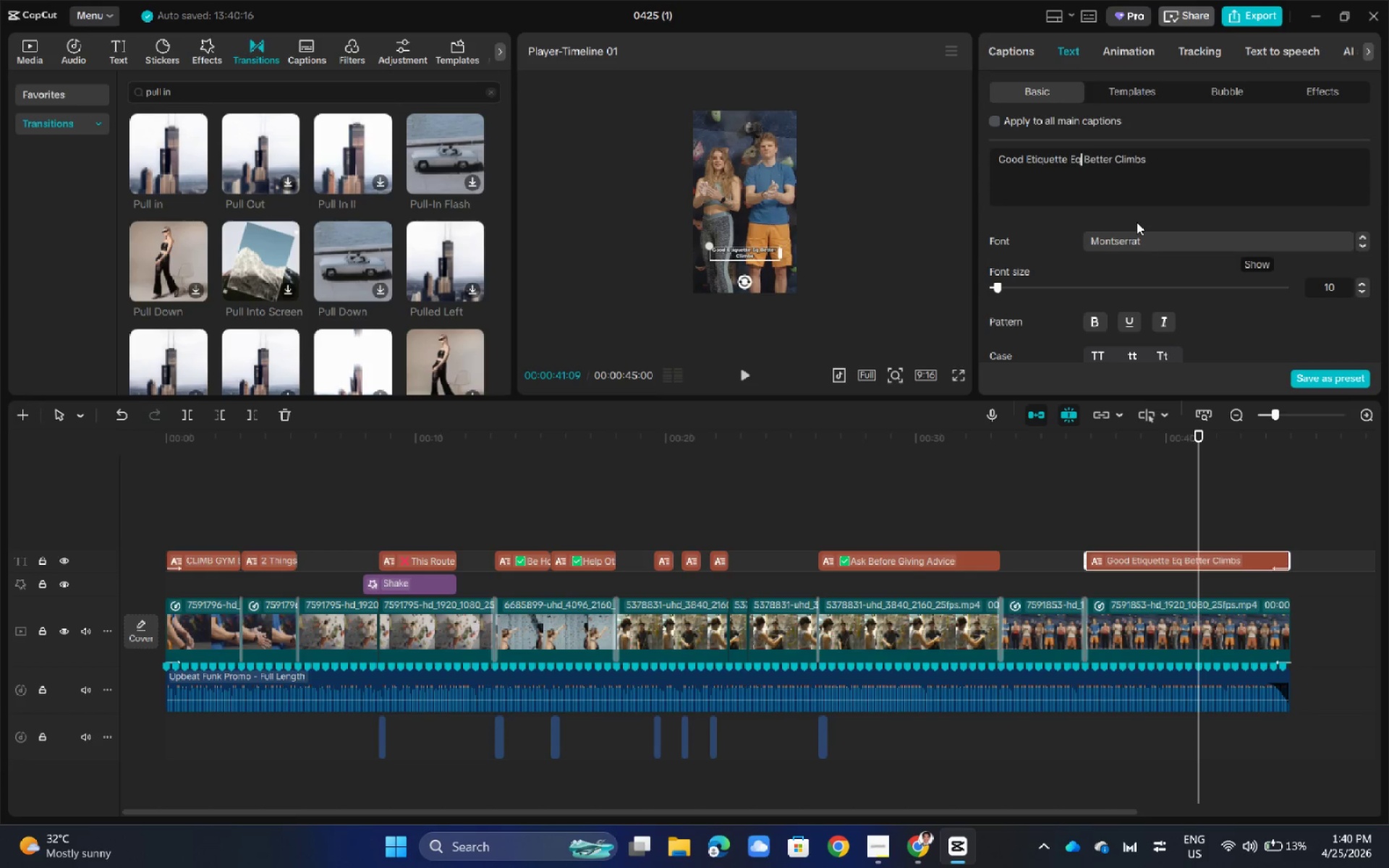 
key(Backspace)
 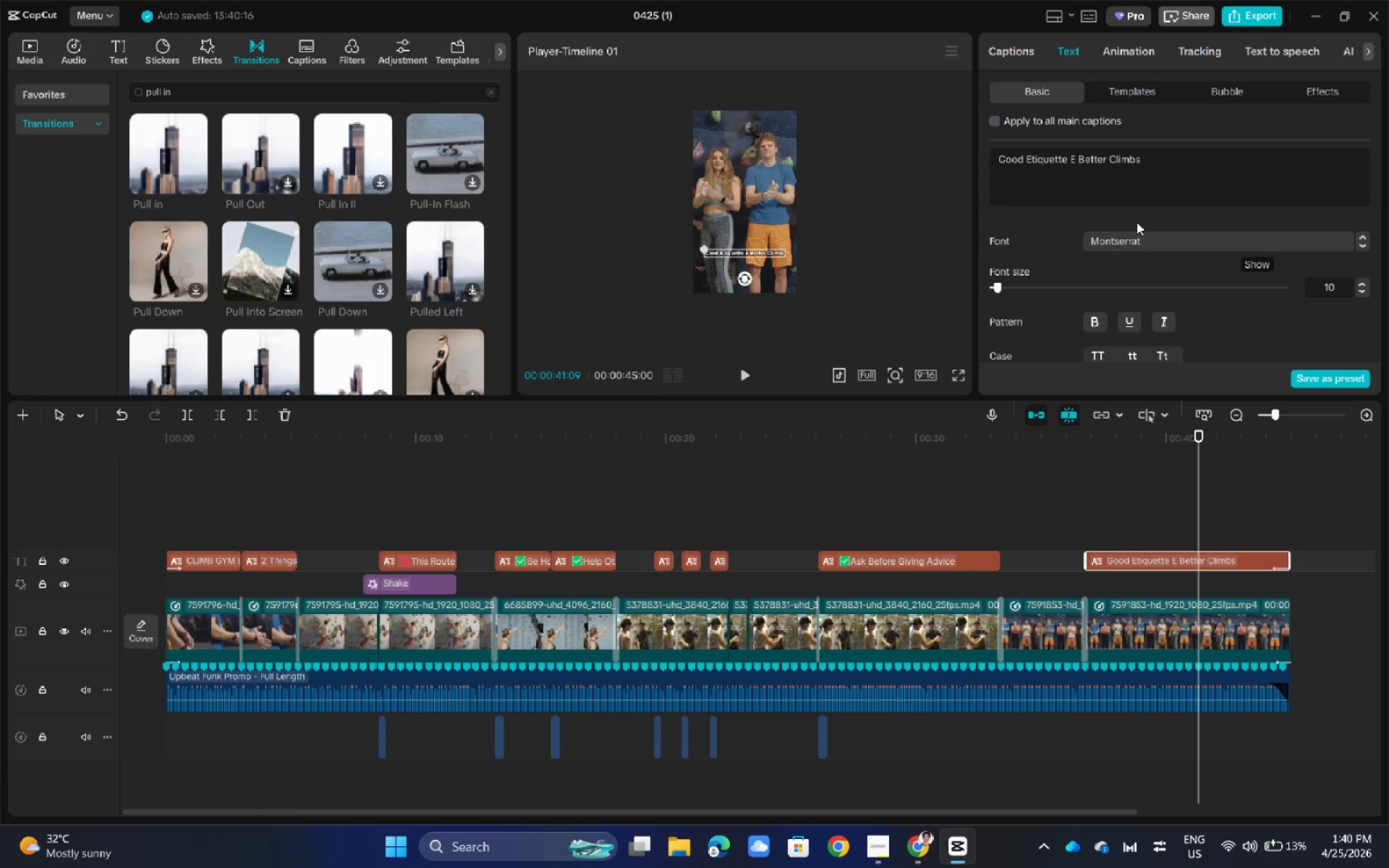 
key(Backspace)
 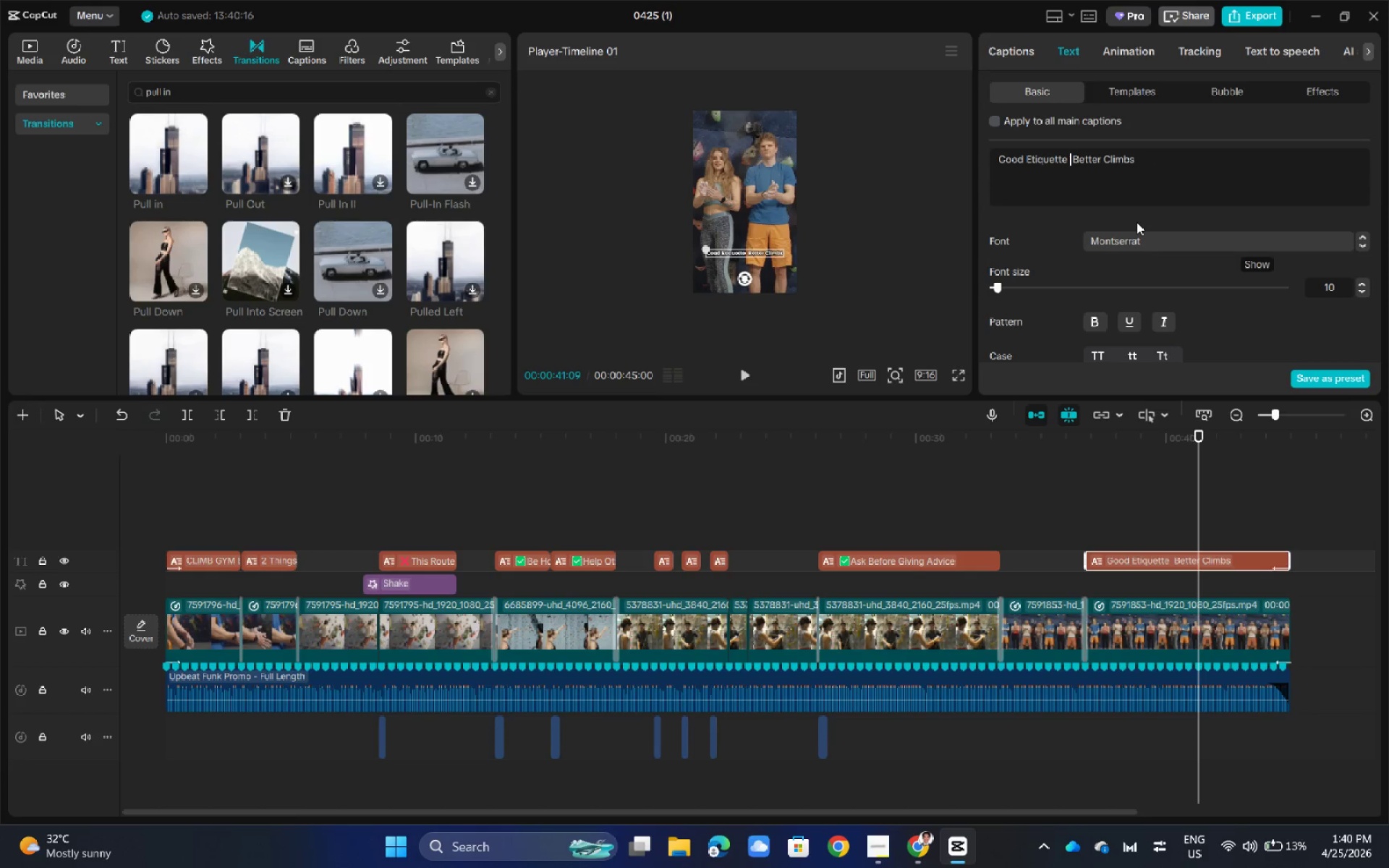 
key(Equal)
 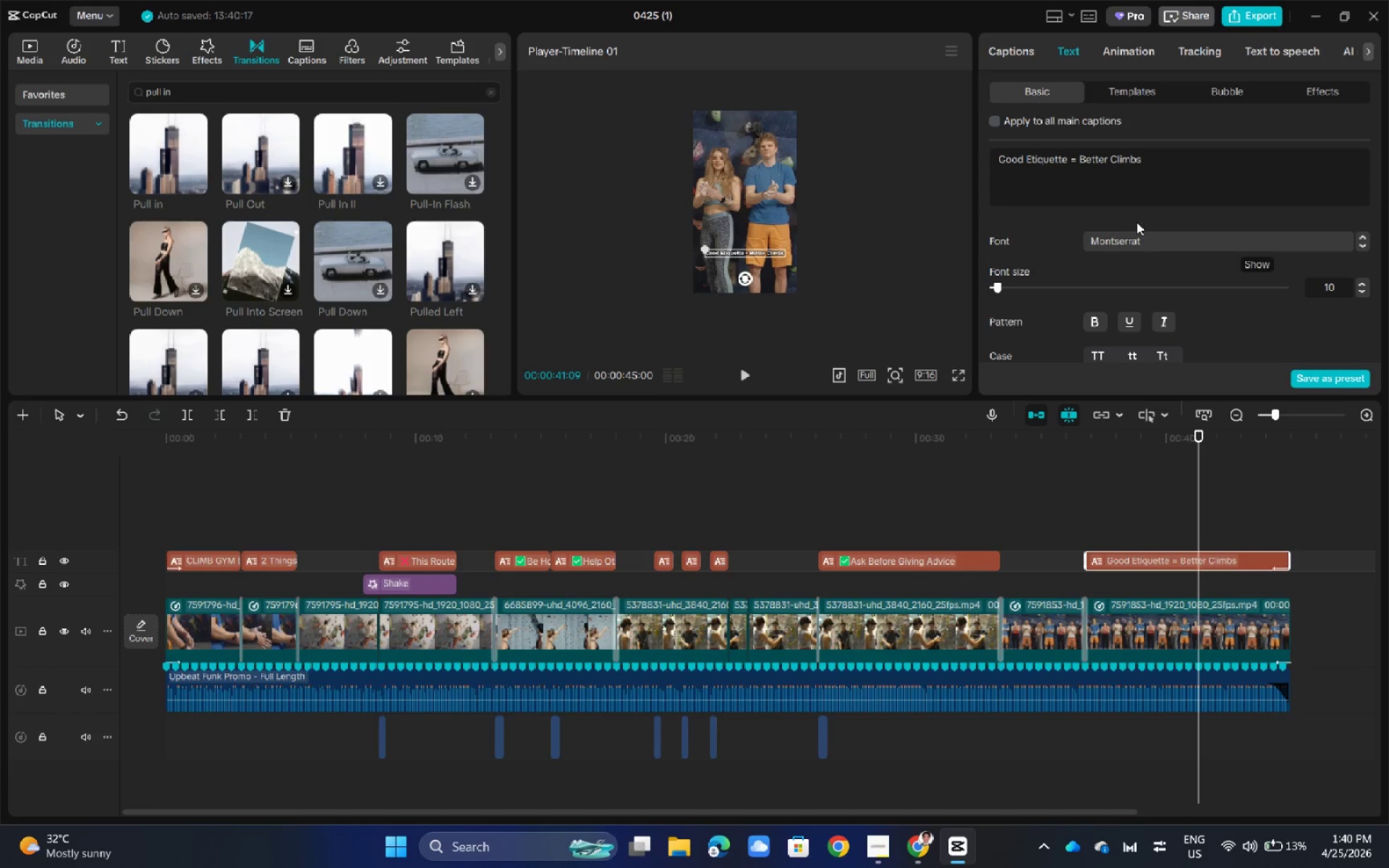 
left_click([1137, 504])
 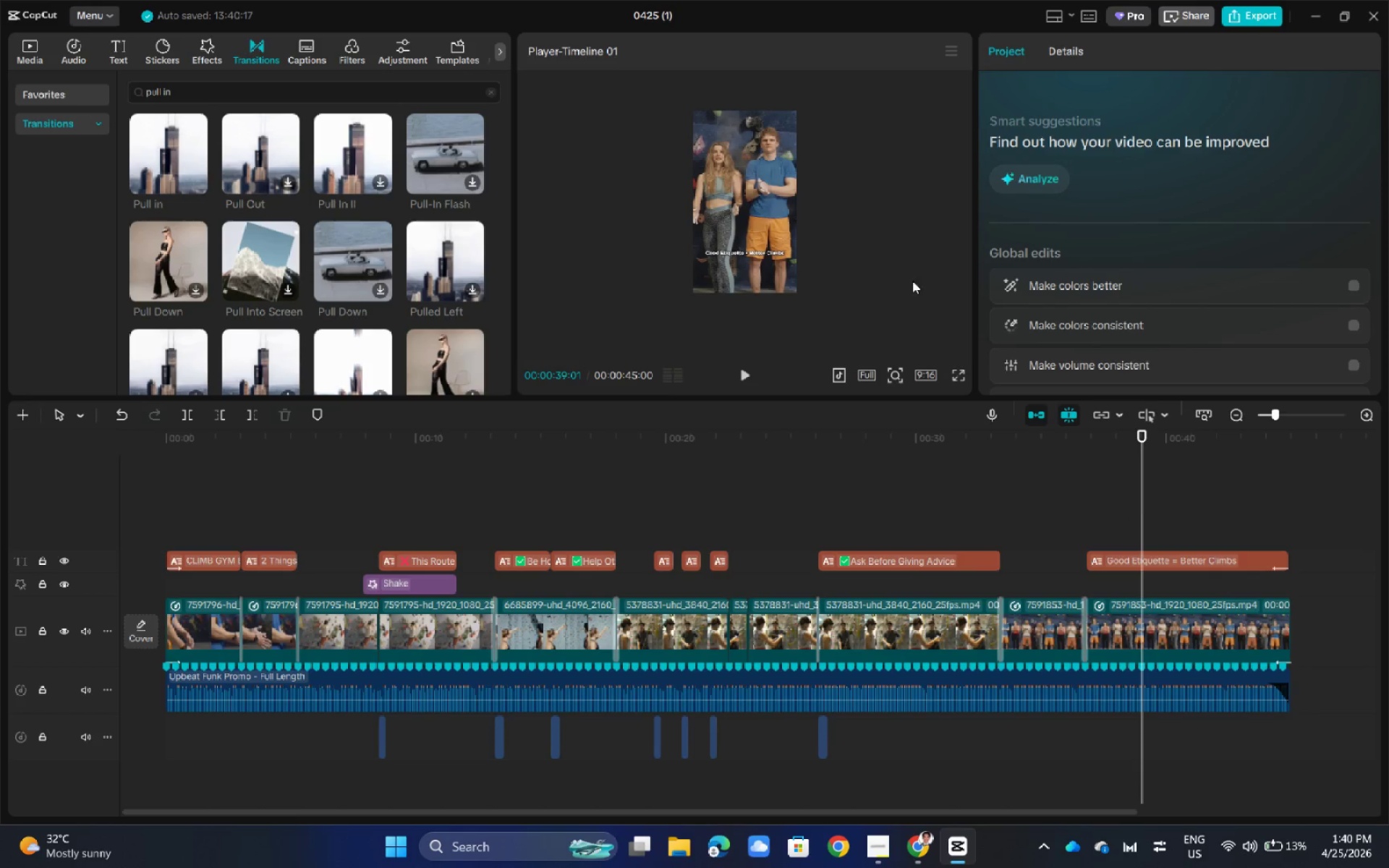 
left_click([893, 265])
 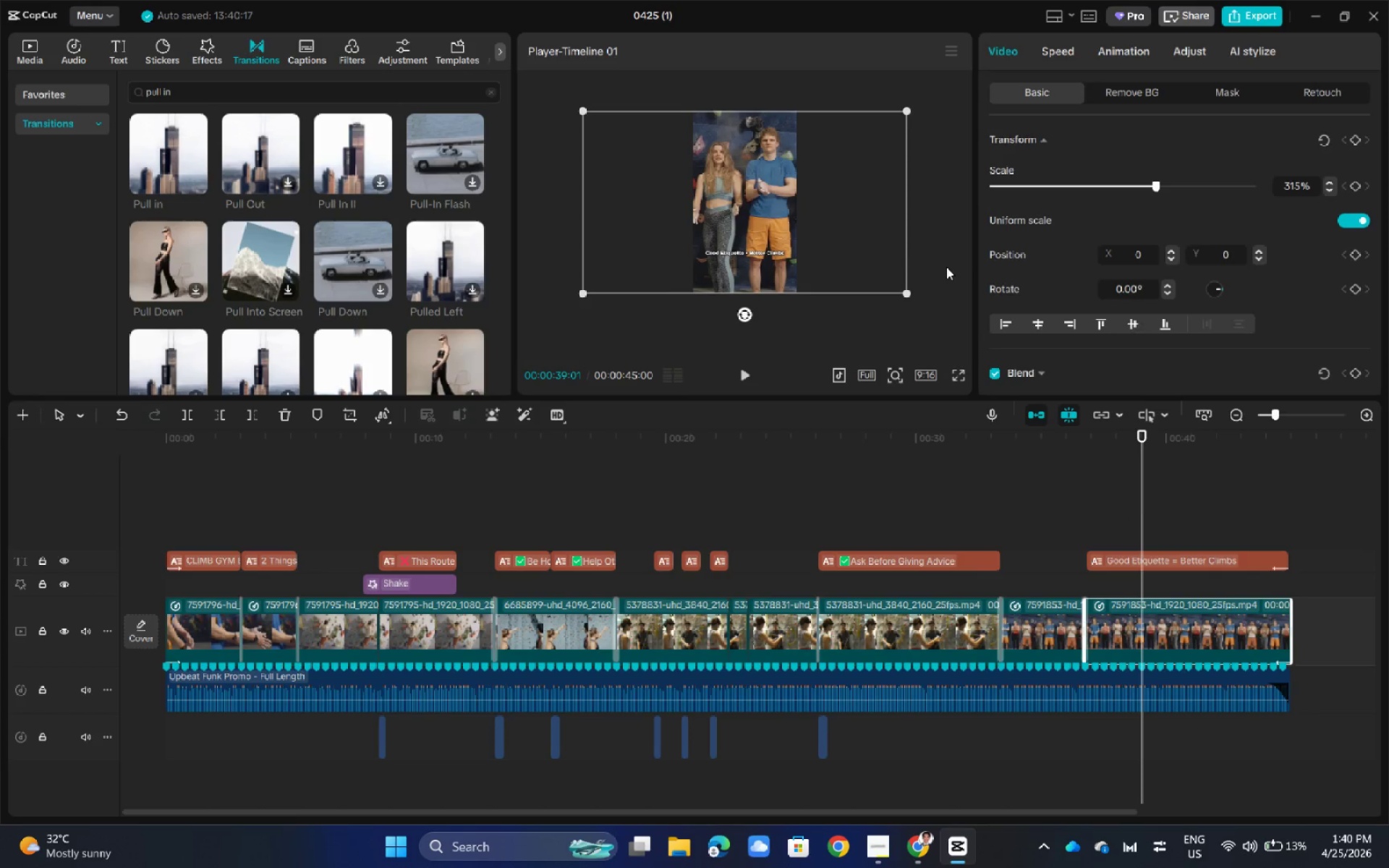 
hold_key(key=ControlLeft, duration=0.59)
scroll: coordinate [947, 273], scroll_direction: up, amount: 3.0
 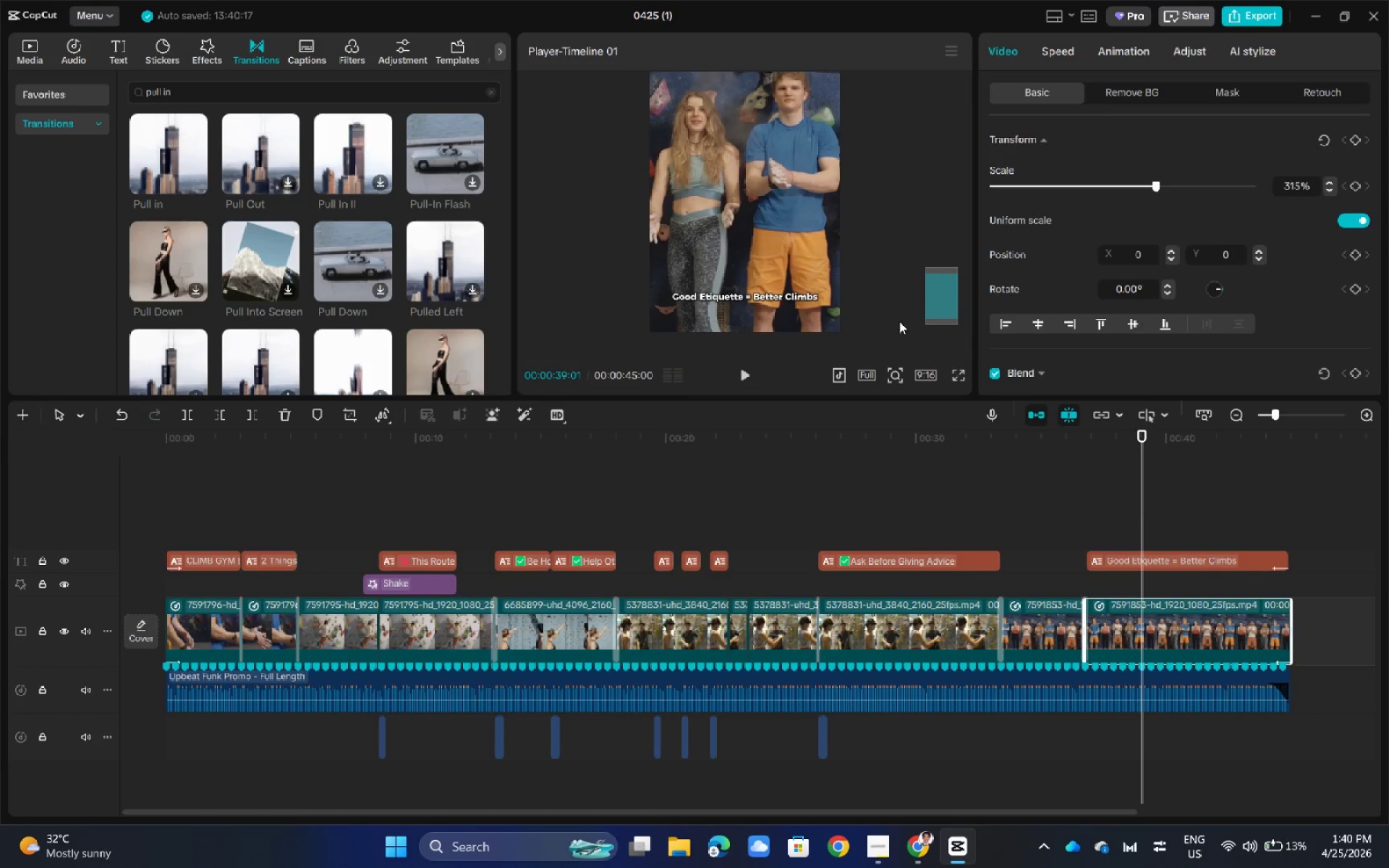 
key(Control+ControlLeft)
 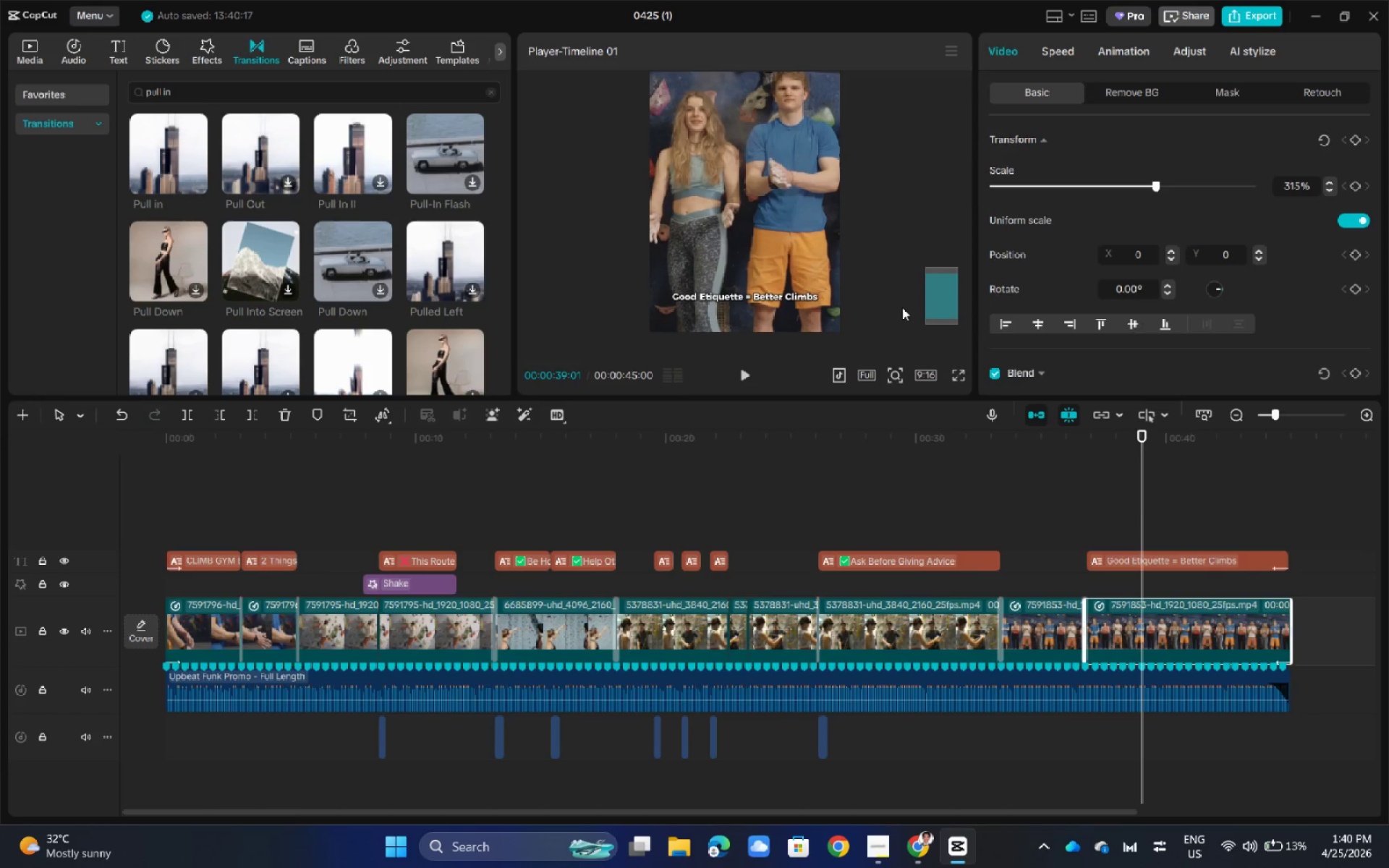 
scroll: coordinate [902, 307], scroll_direction: up, amount: 1.0
 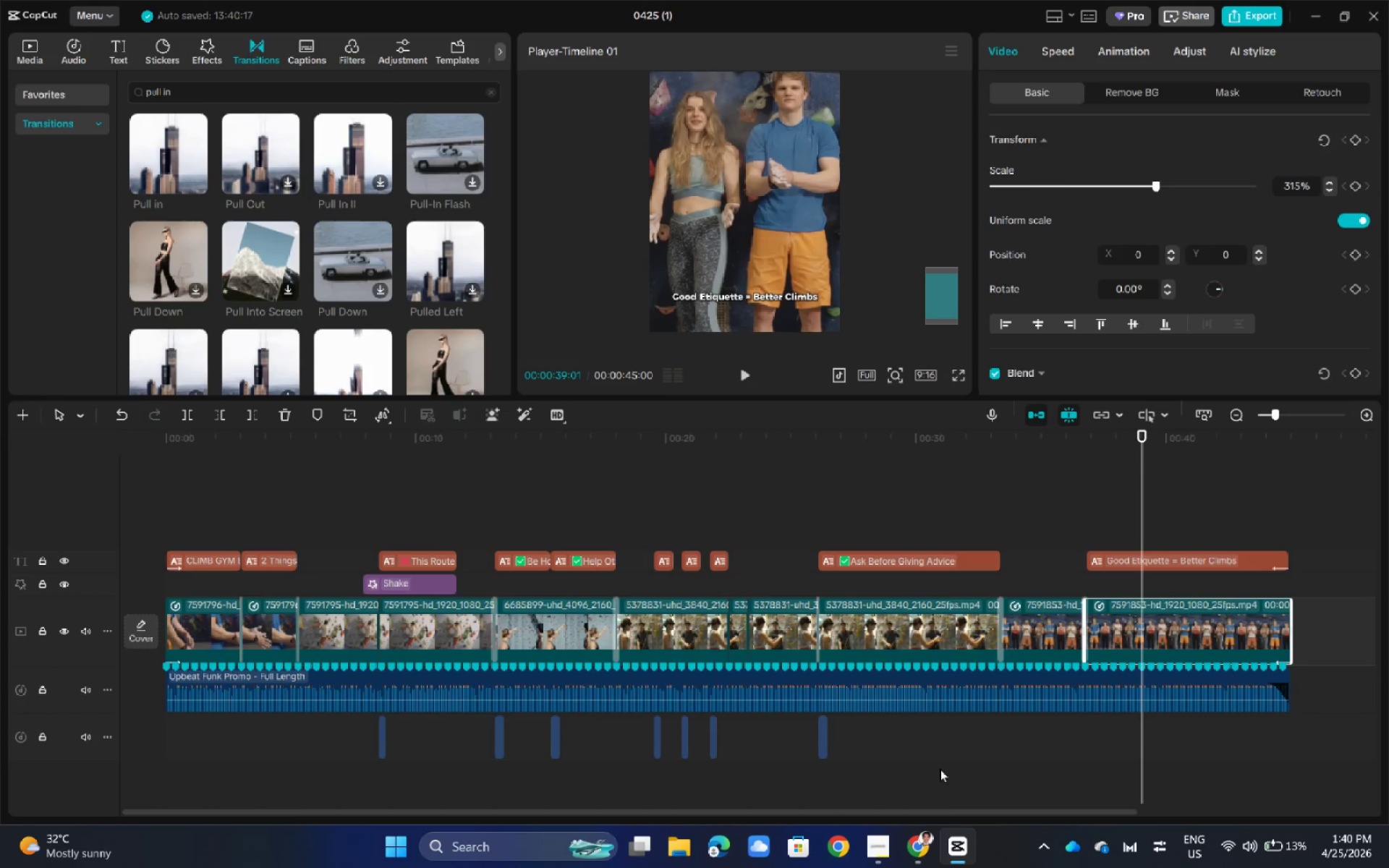 
left_click([928, 852])
 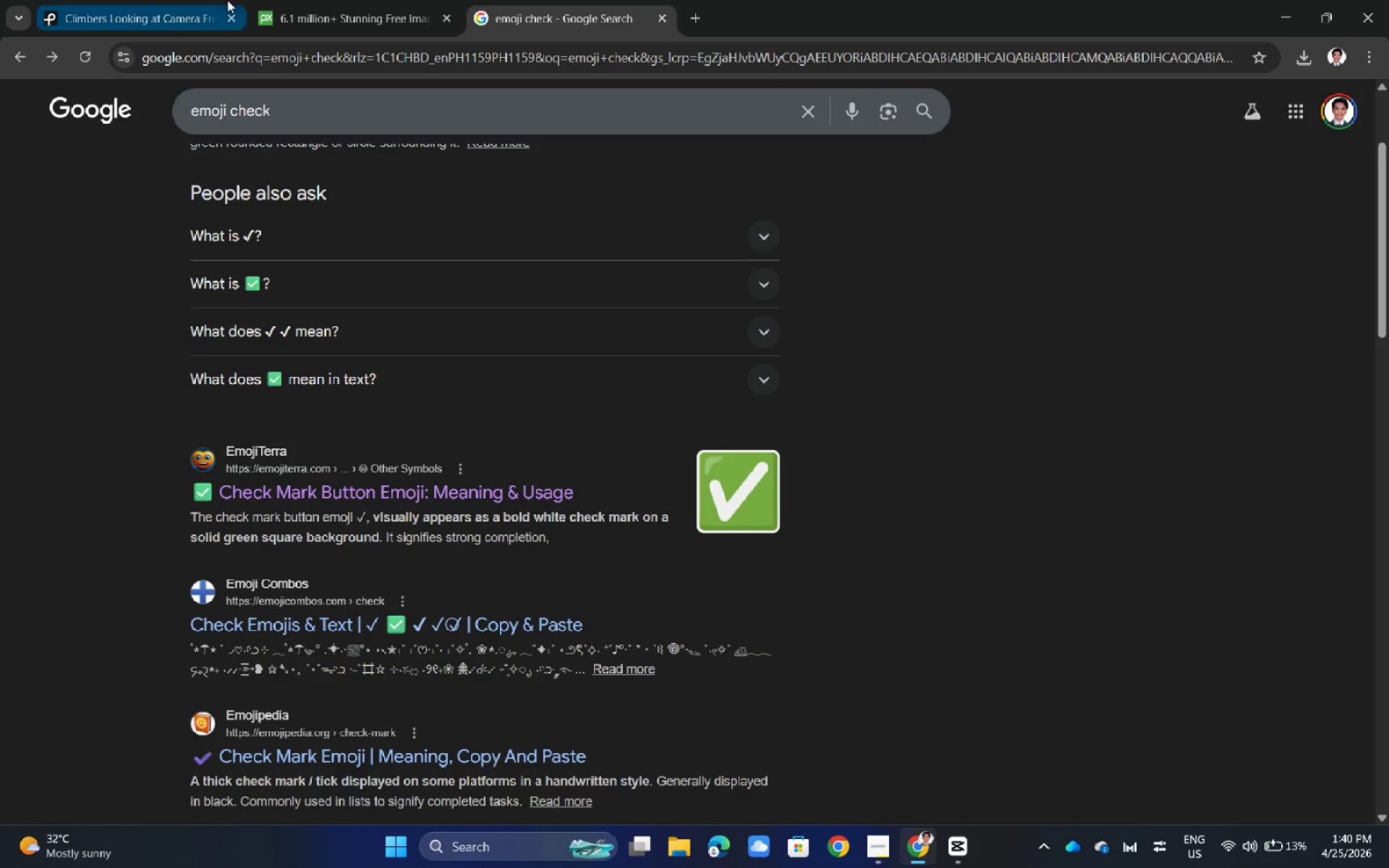 
left_click([430, 0])
 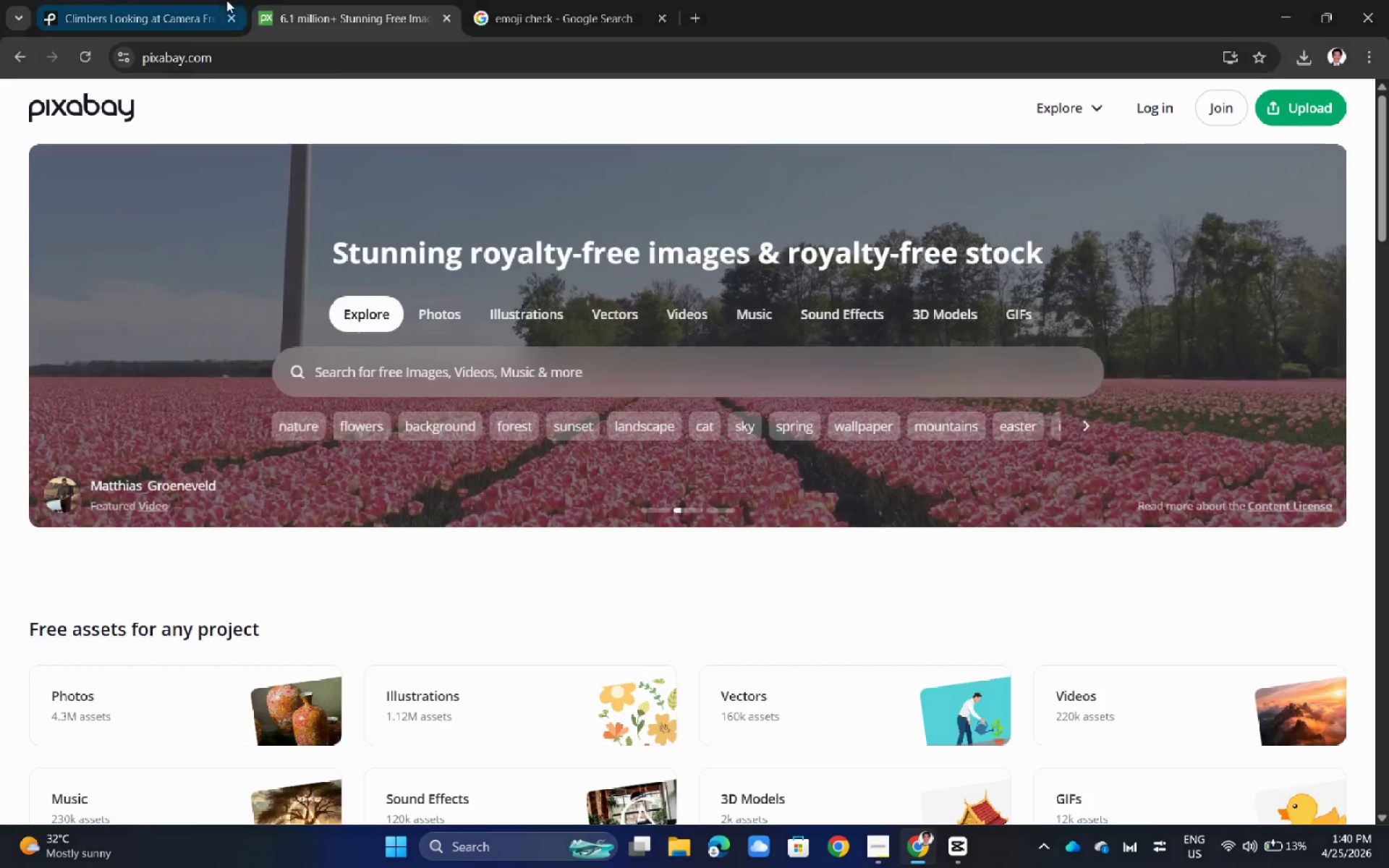 
double_click([555, 0])
 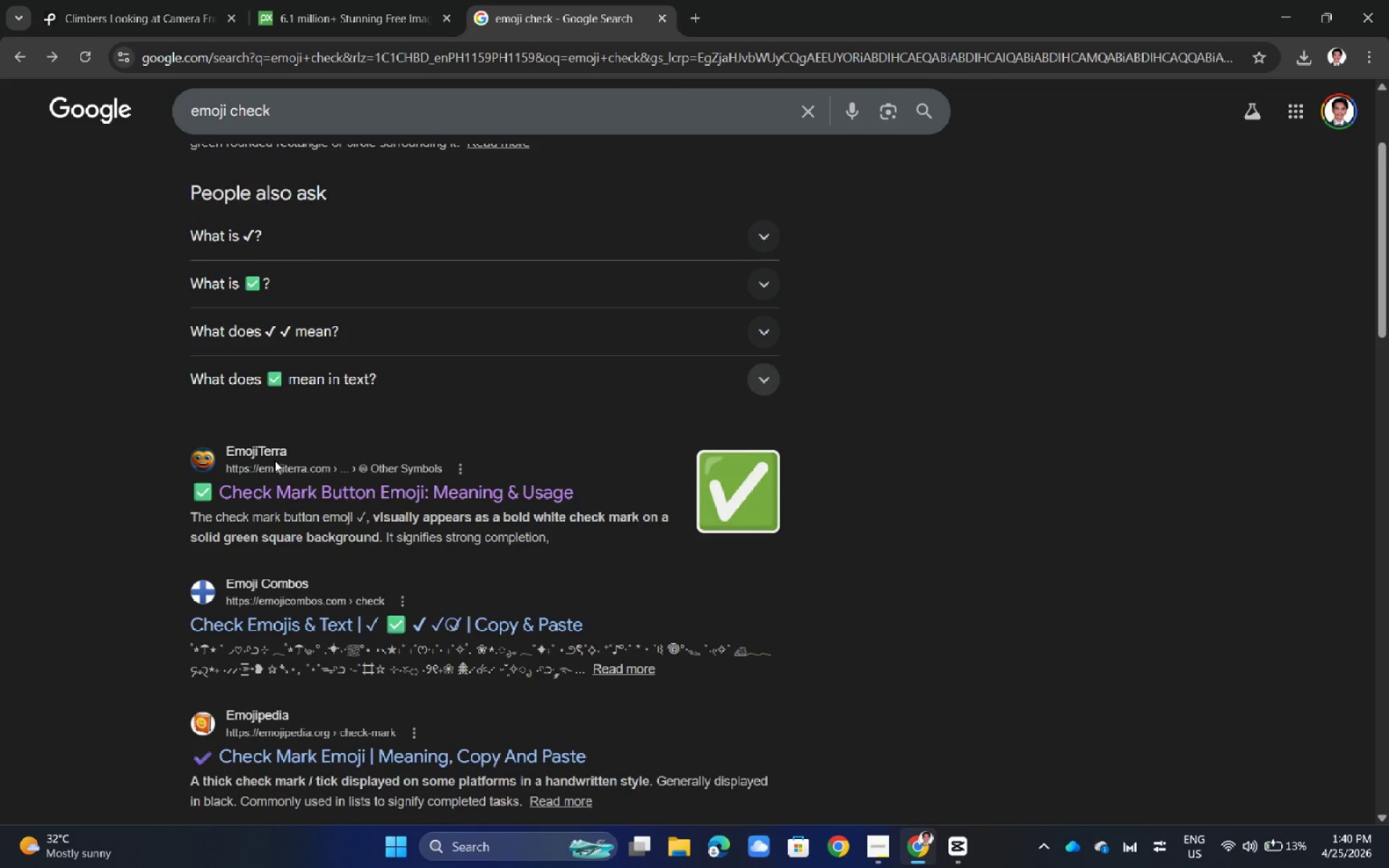 
scroll: coordinate [284, 477], scroll_direction: up, amount: 11.0
 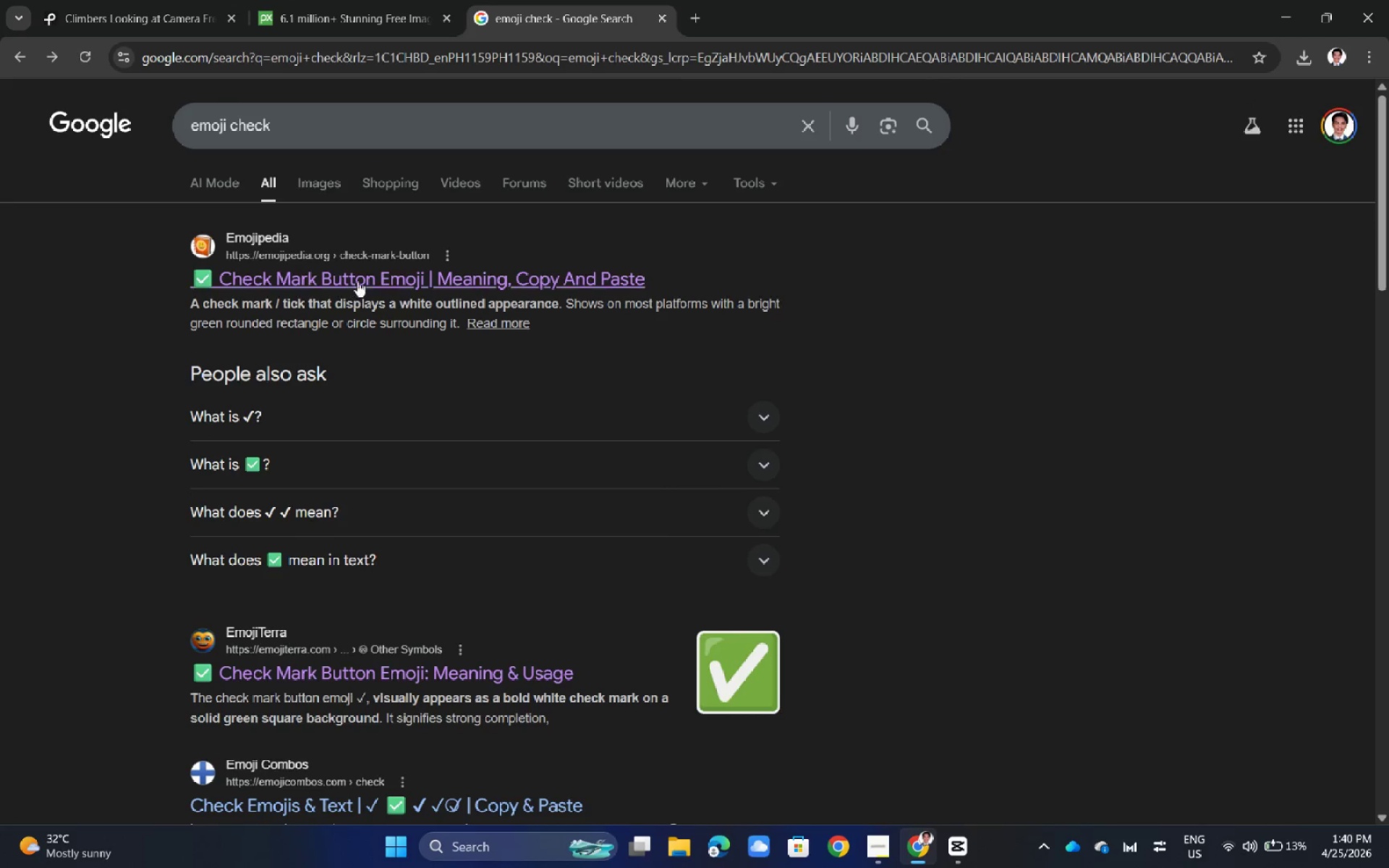 
left_click([357, 276])
 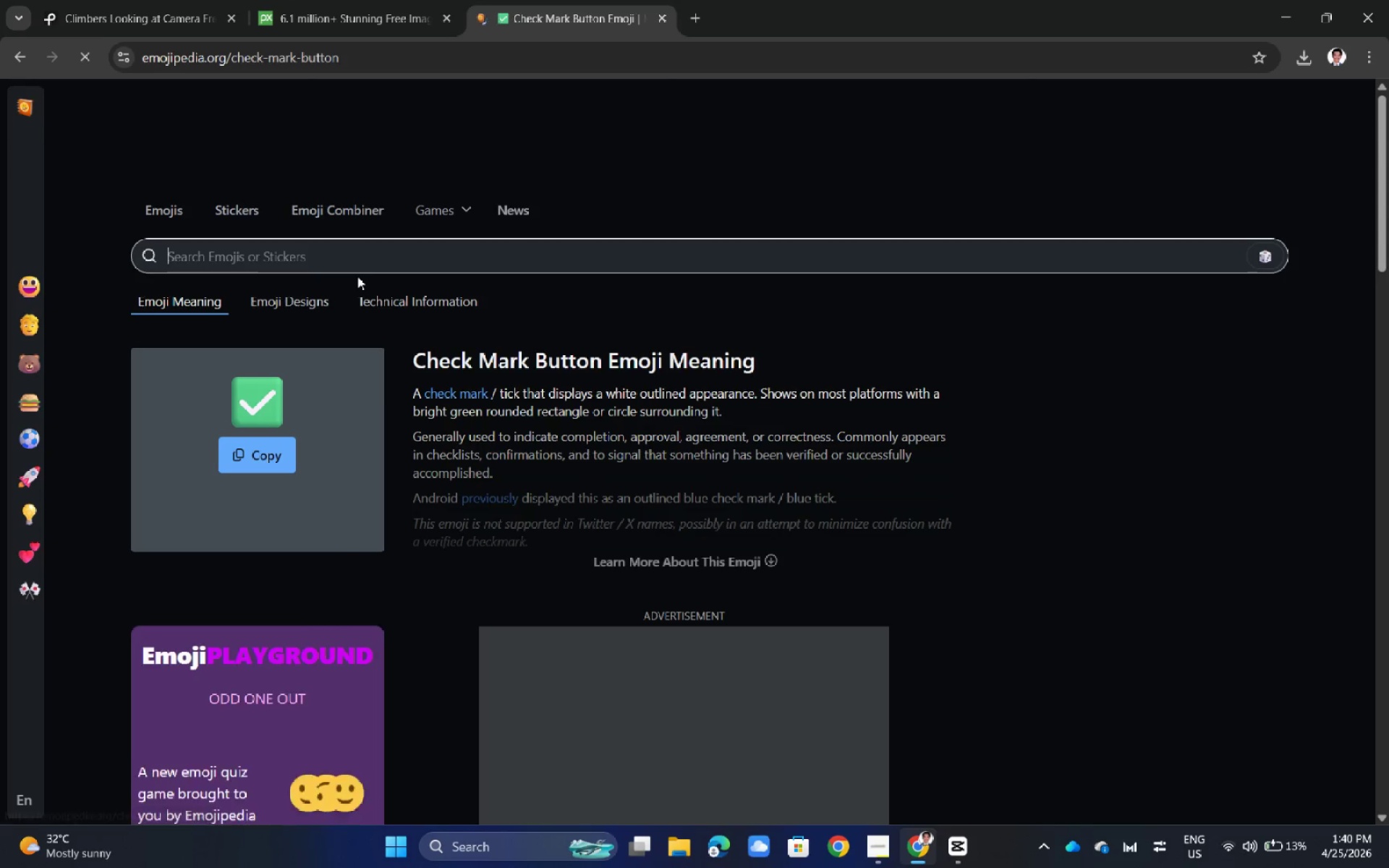 
left_click([443, 257])
 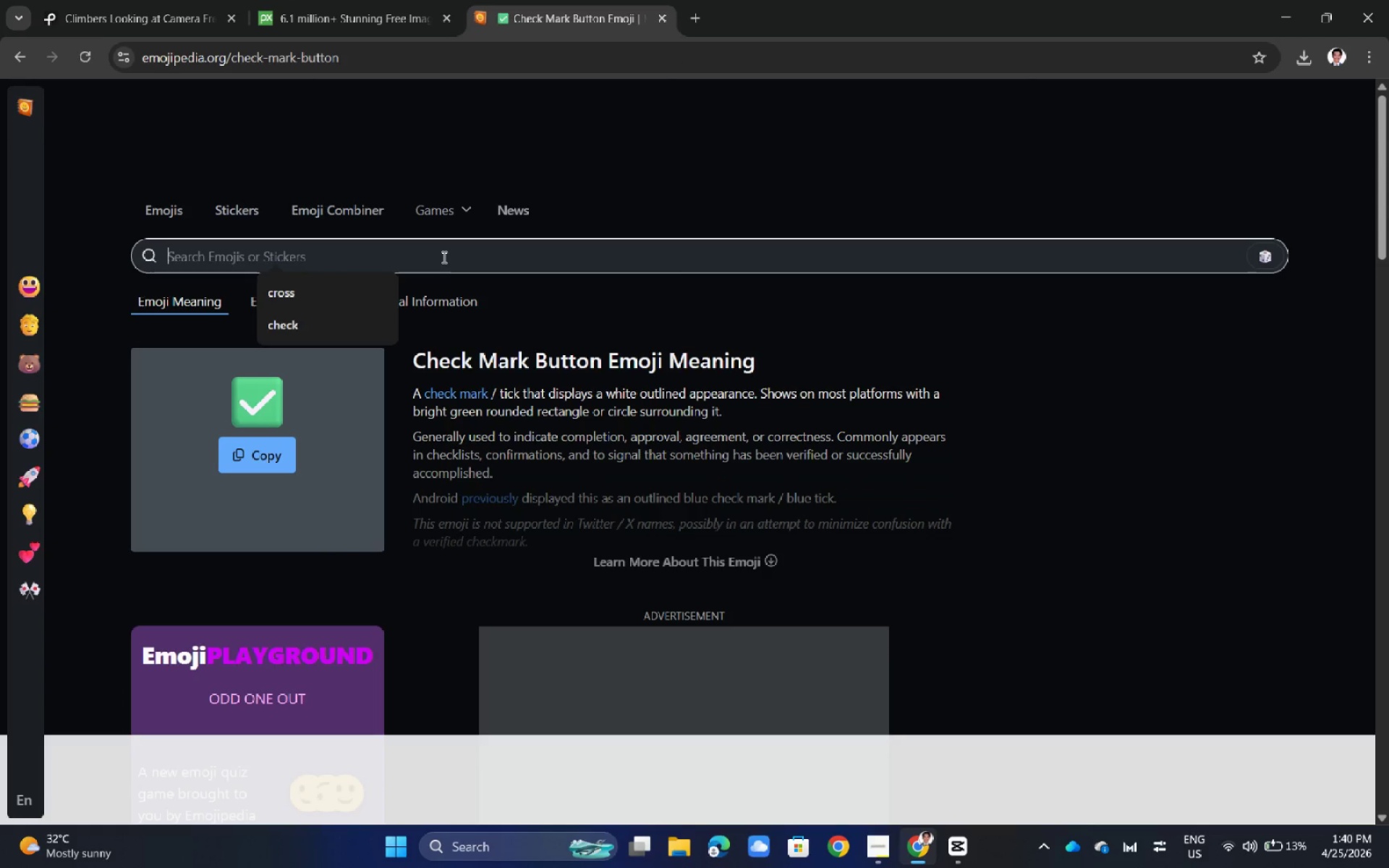 
type(shake a)
key(Backspace)
type(hands)
 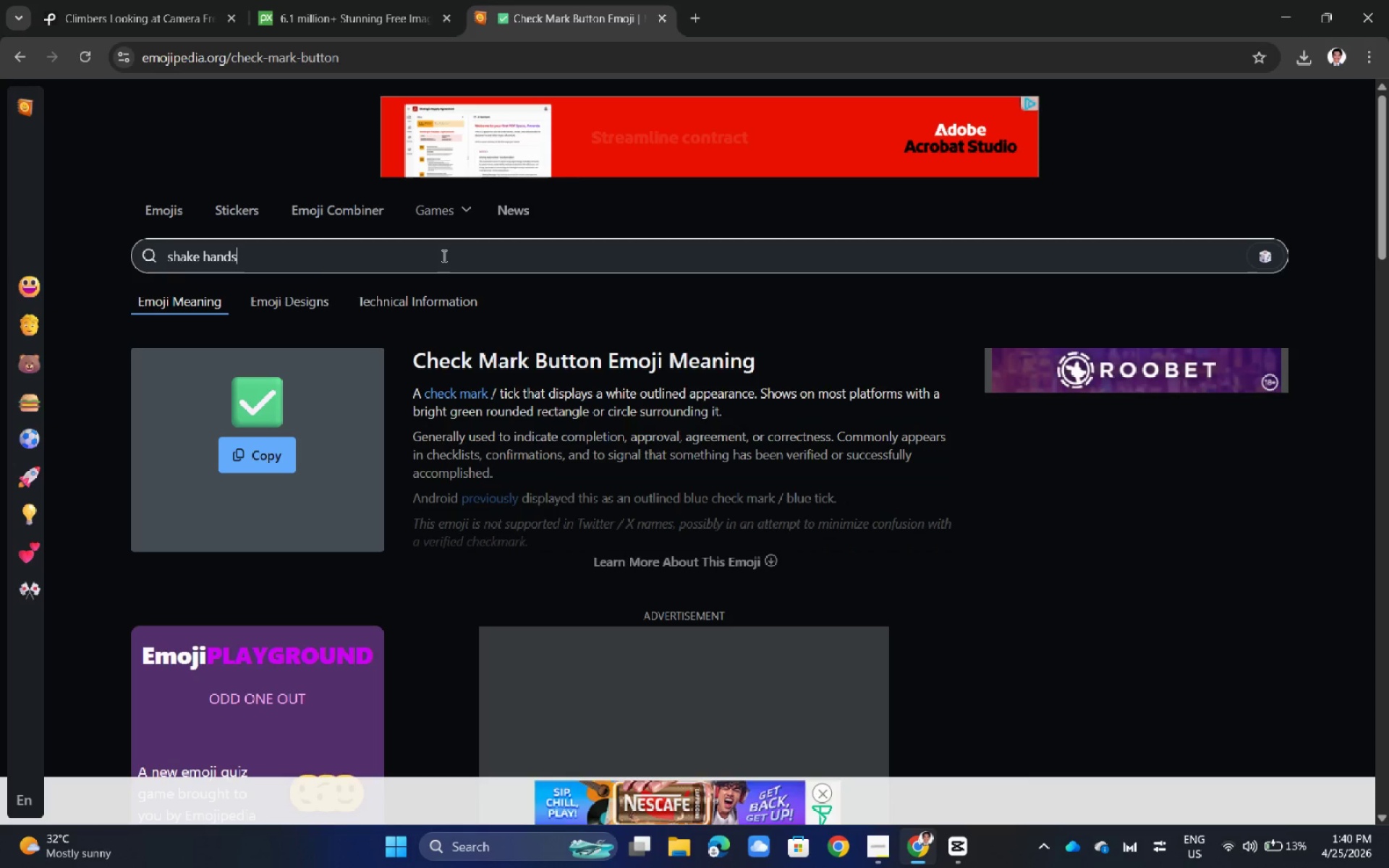 
key(Enter)
 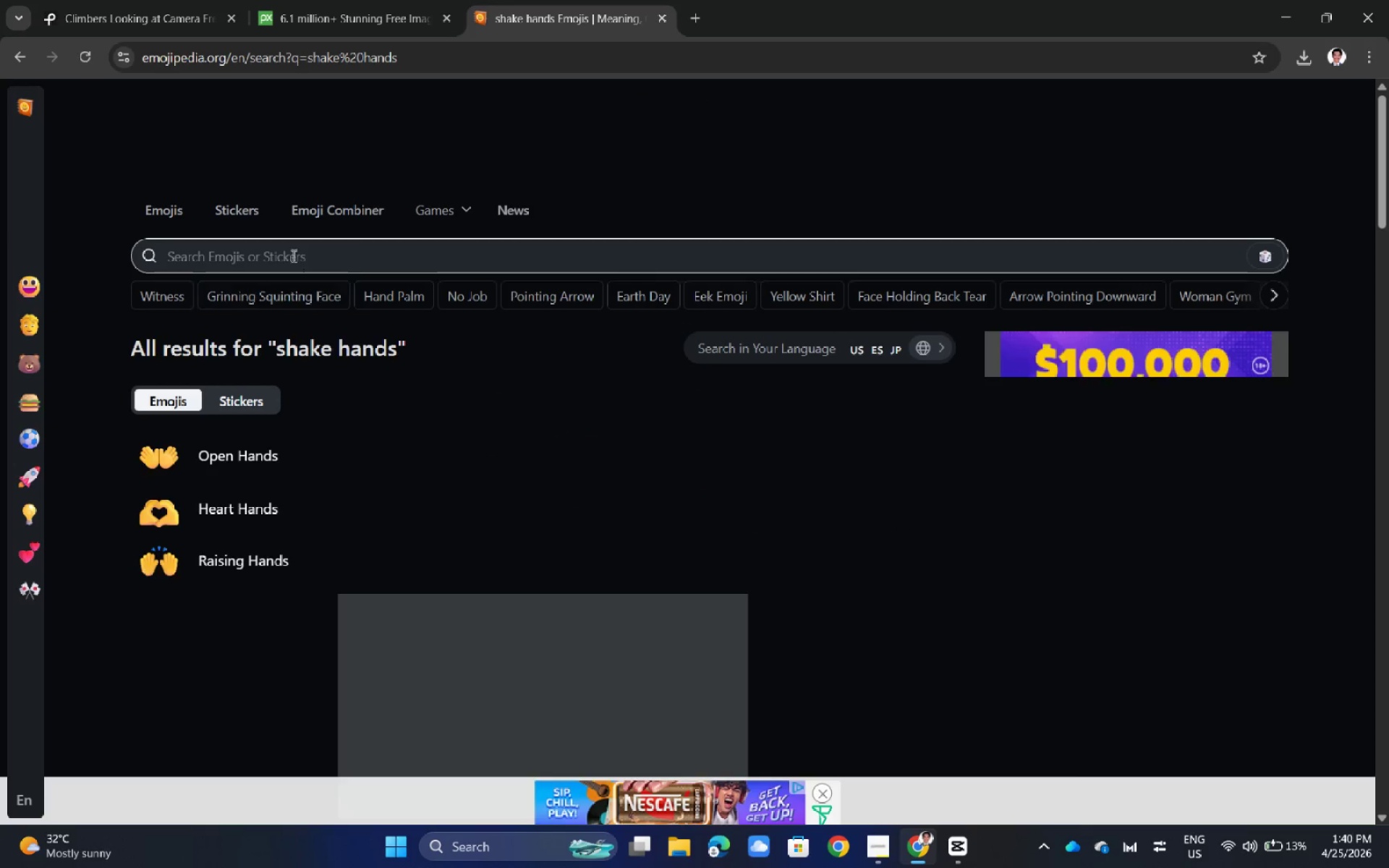 
wait(5.8)
 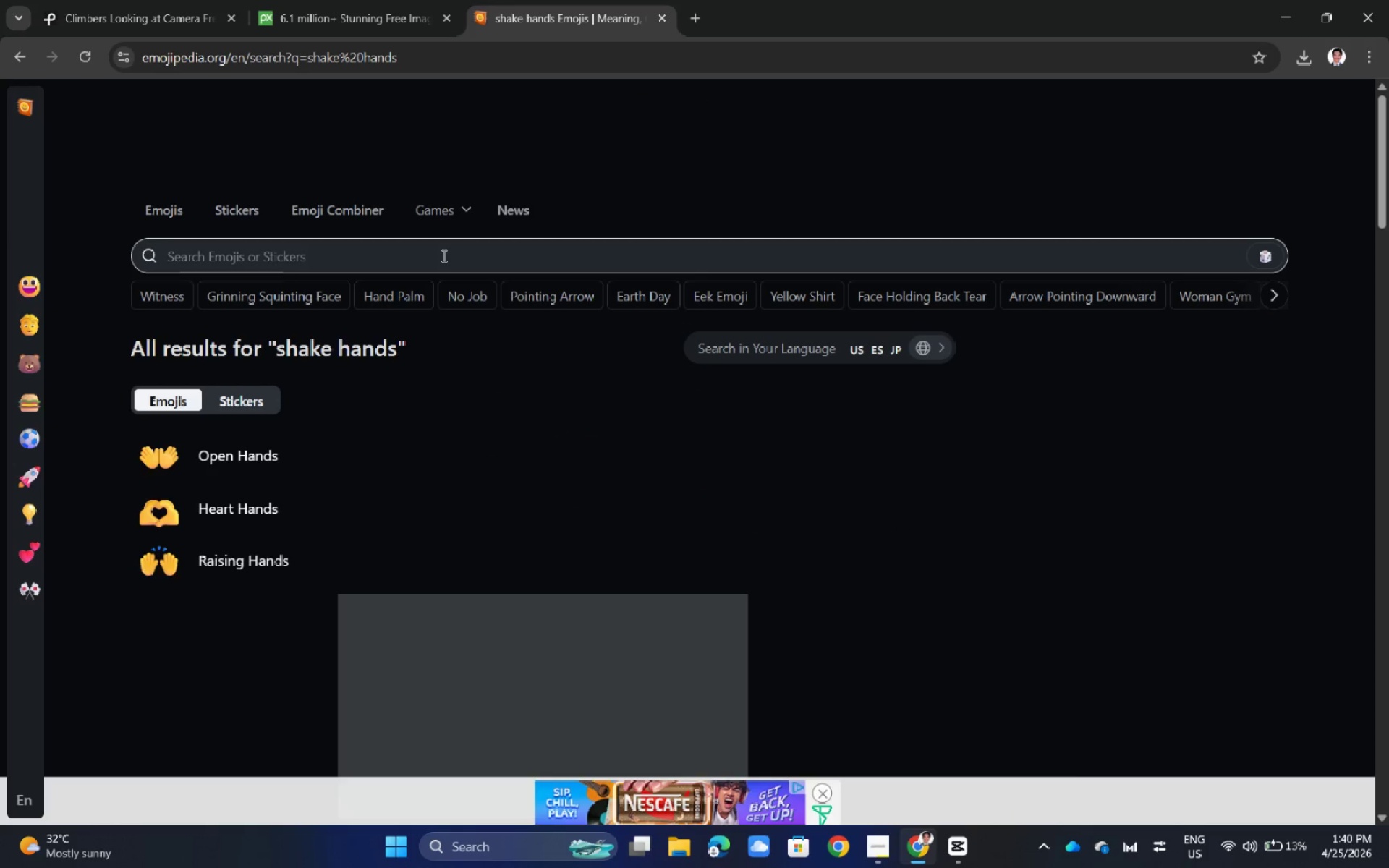 
left_click([288, 249])
 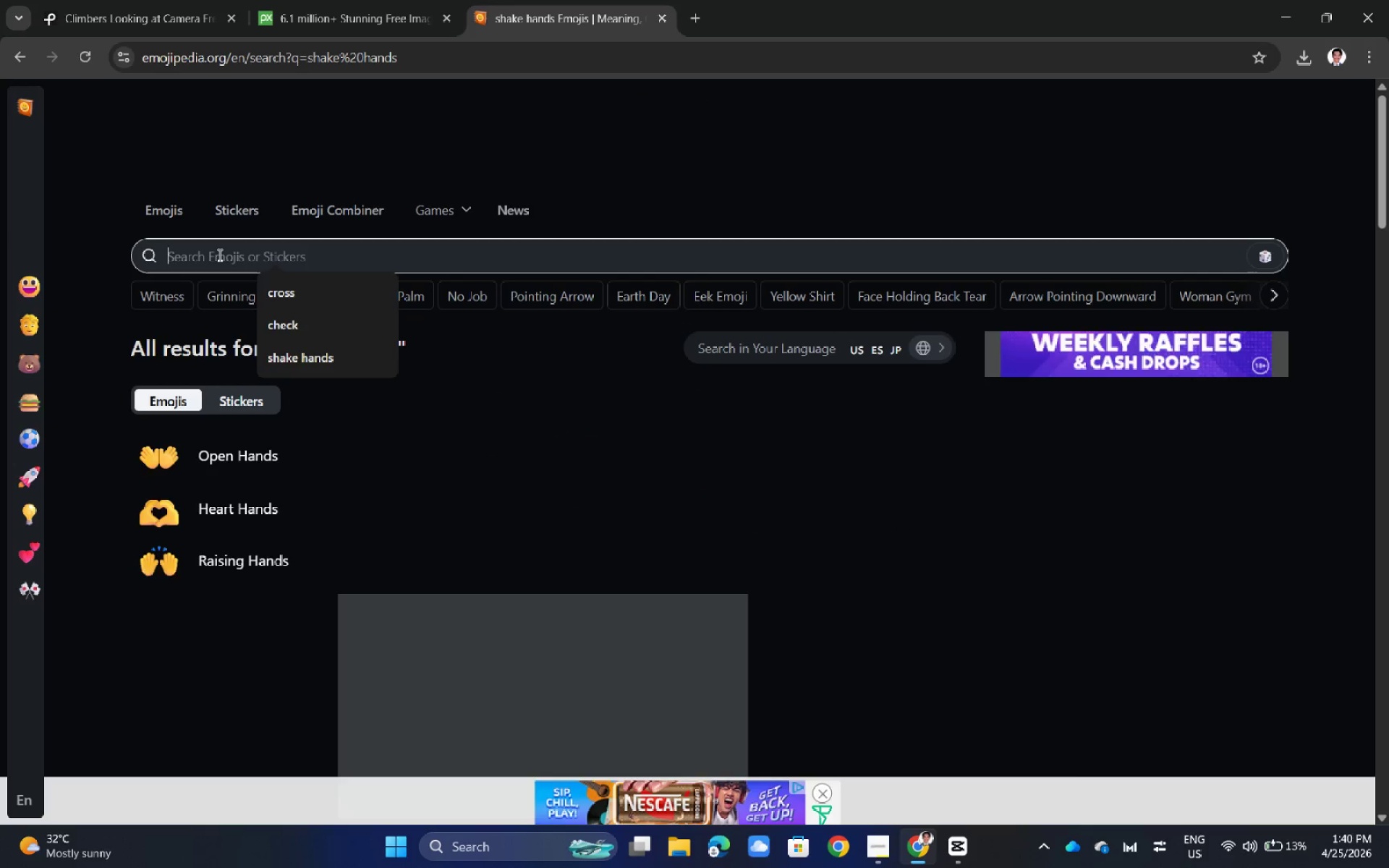 
type(hands)
key(NumpadEnter)
 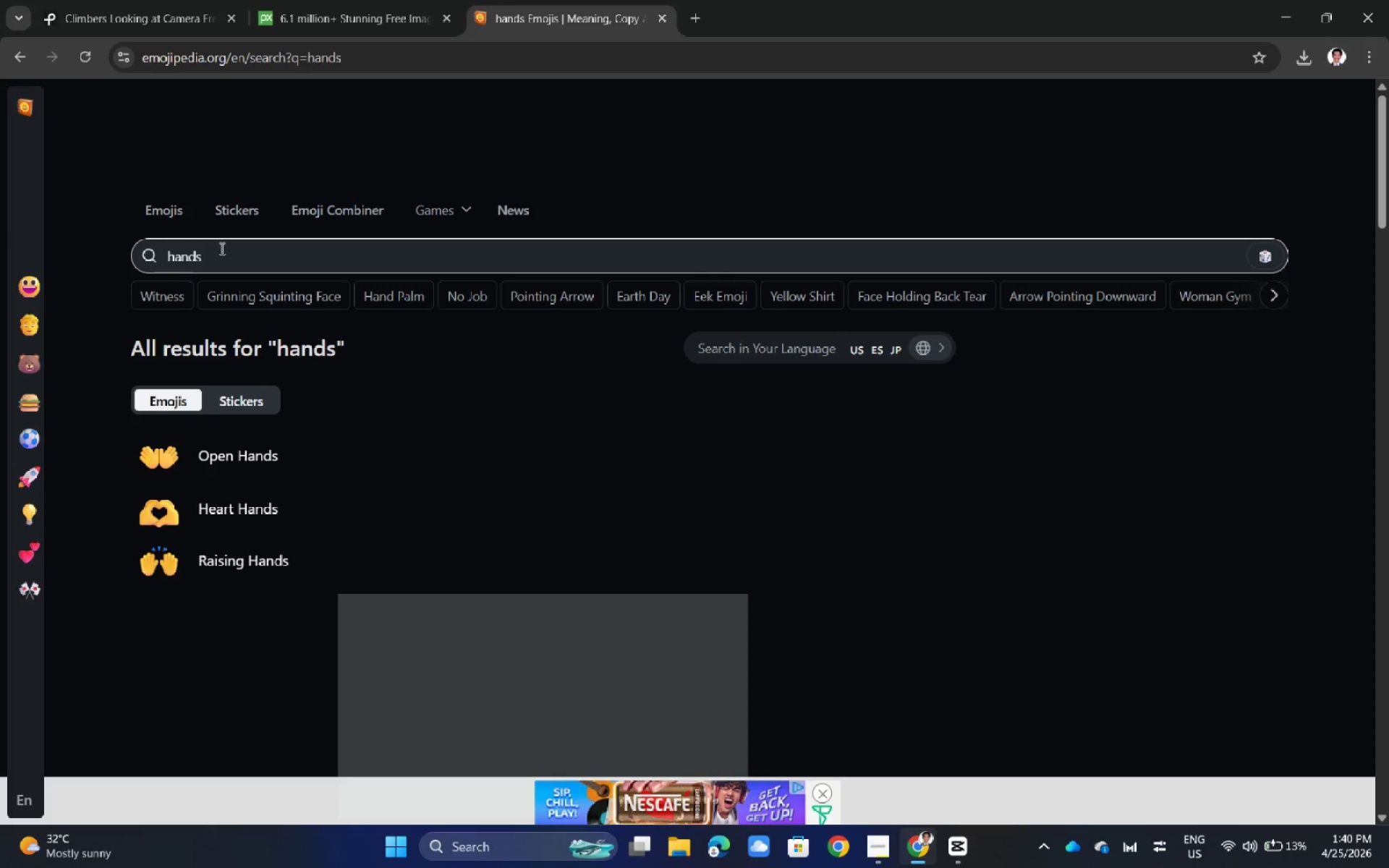 
key(NumpadEnter)
 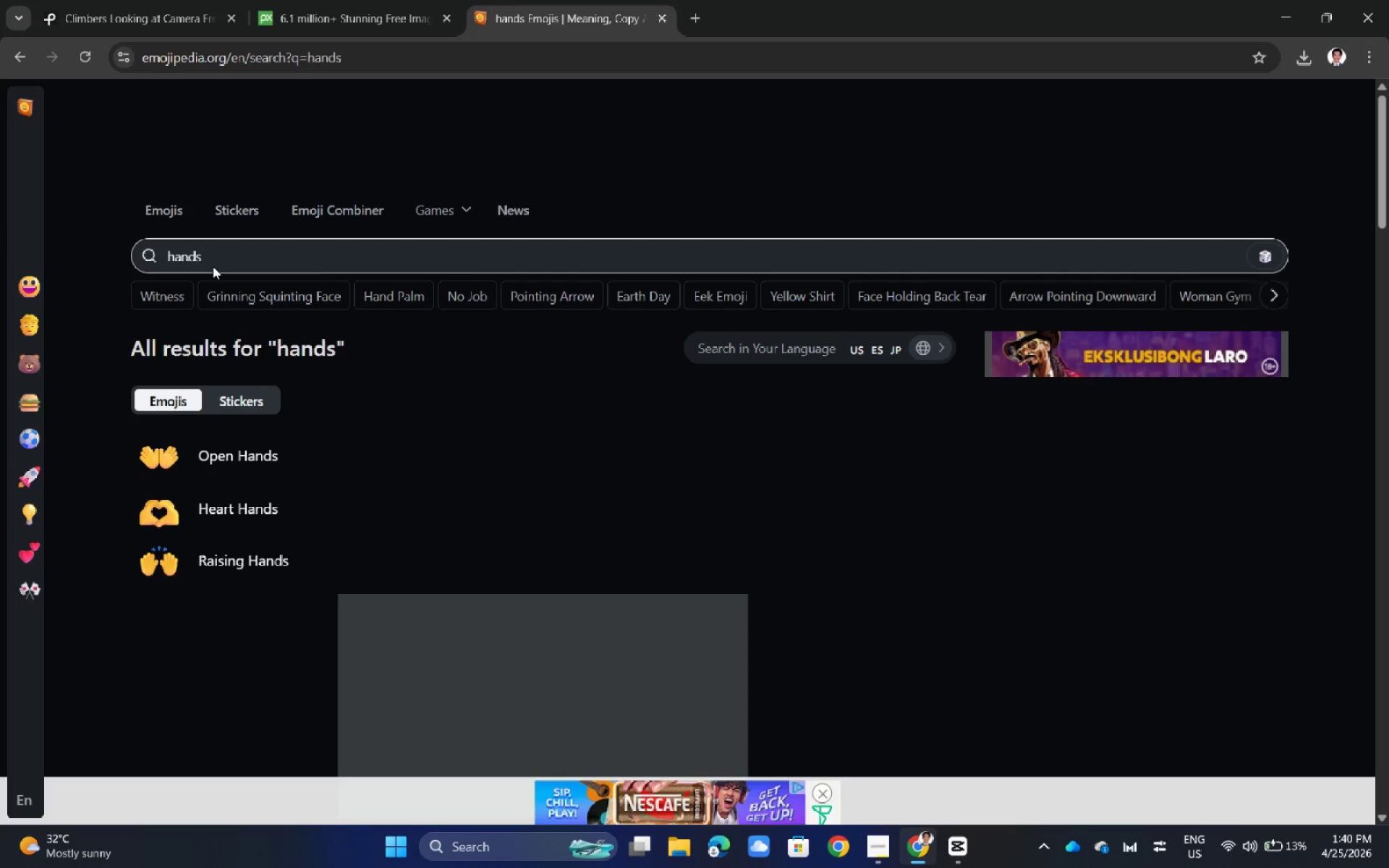 
double_click([234, 250])
 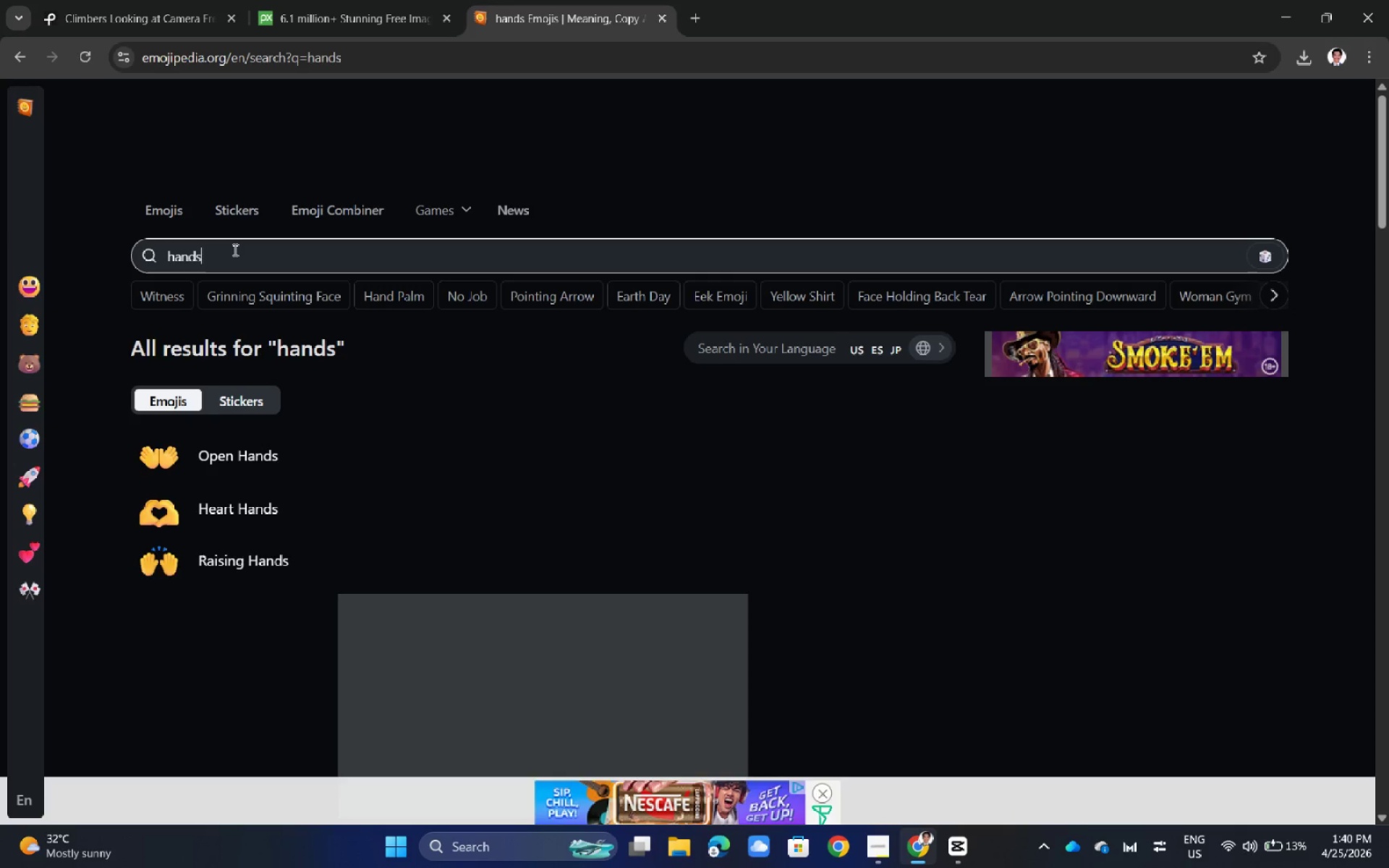 
key(Enter)
 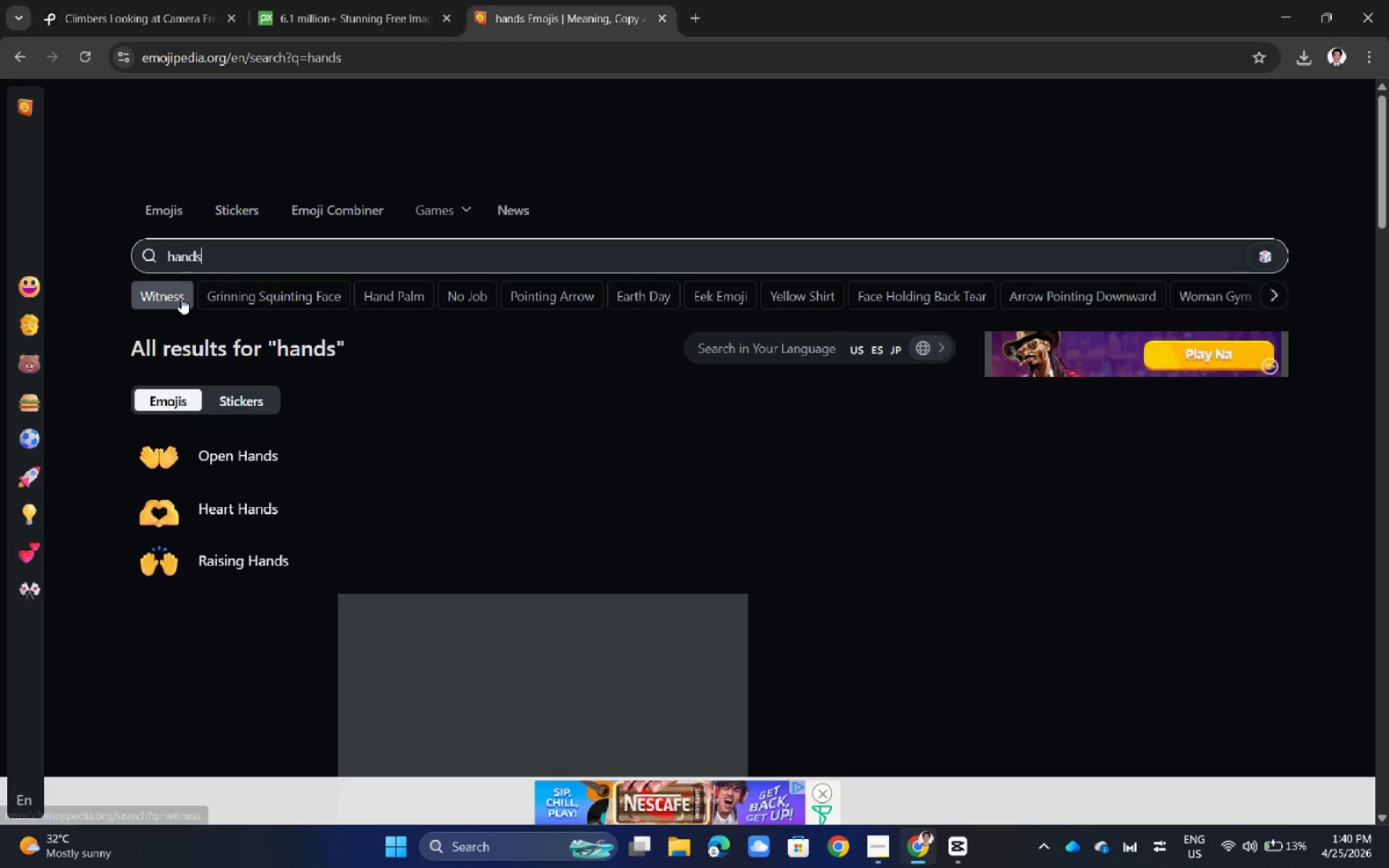 
left_click([27, 56])
 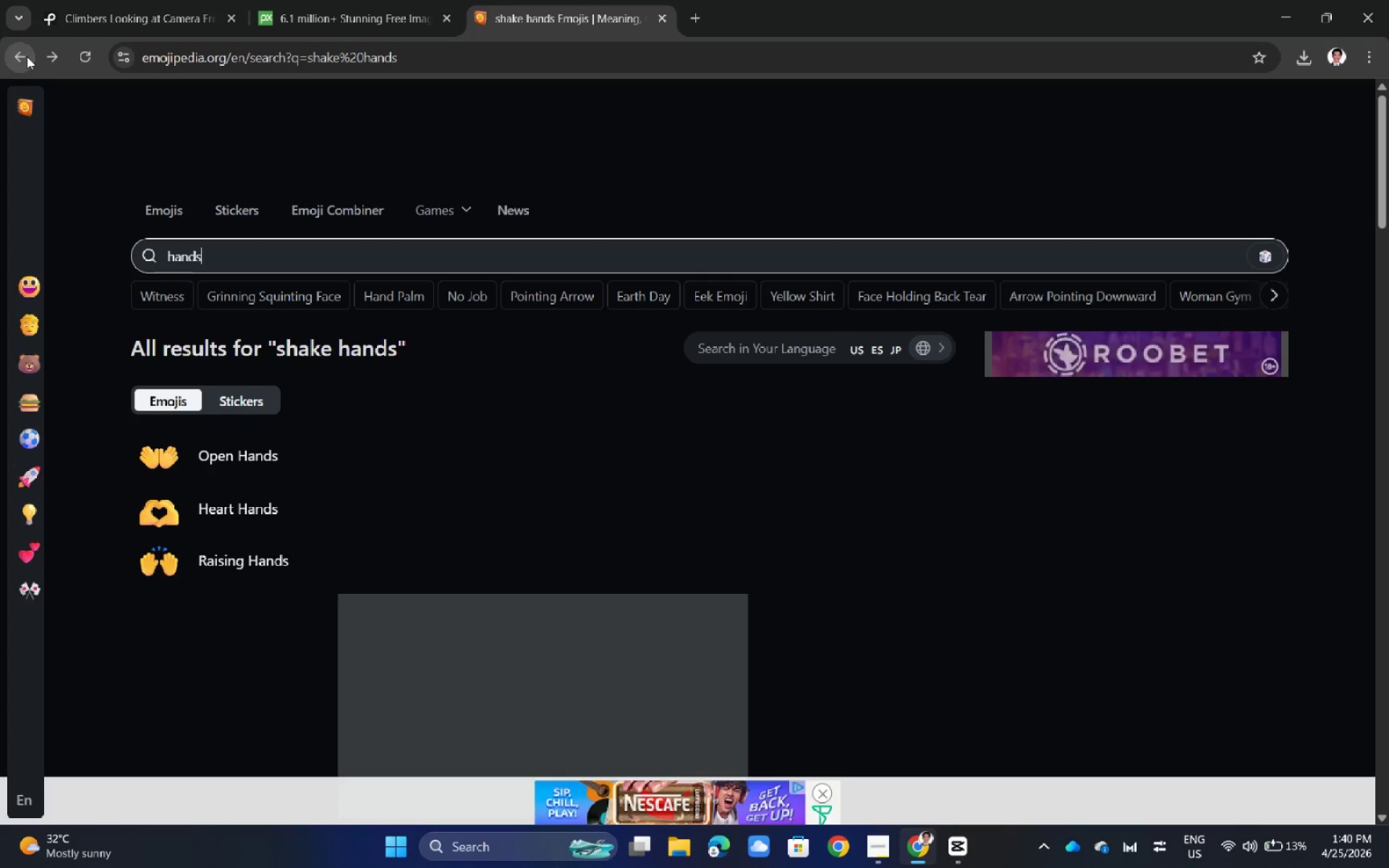 
left_click([27, 56])
 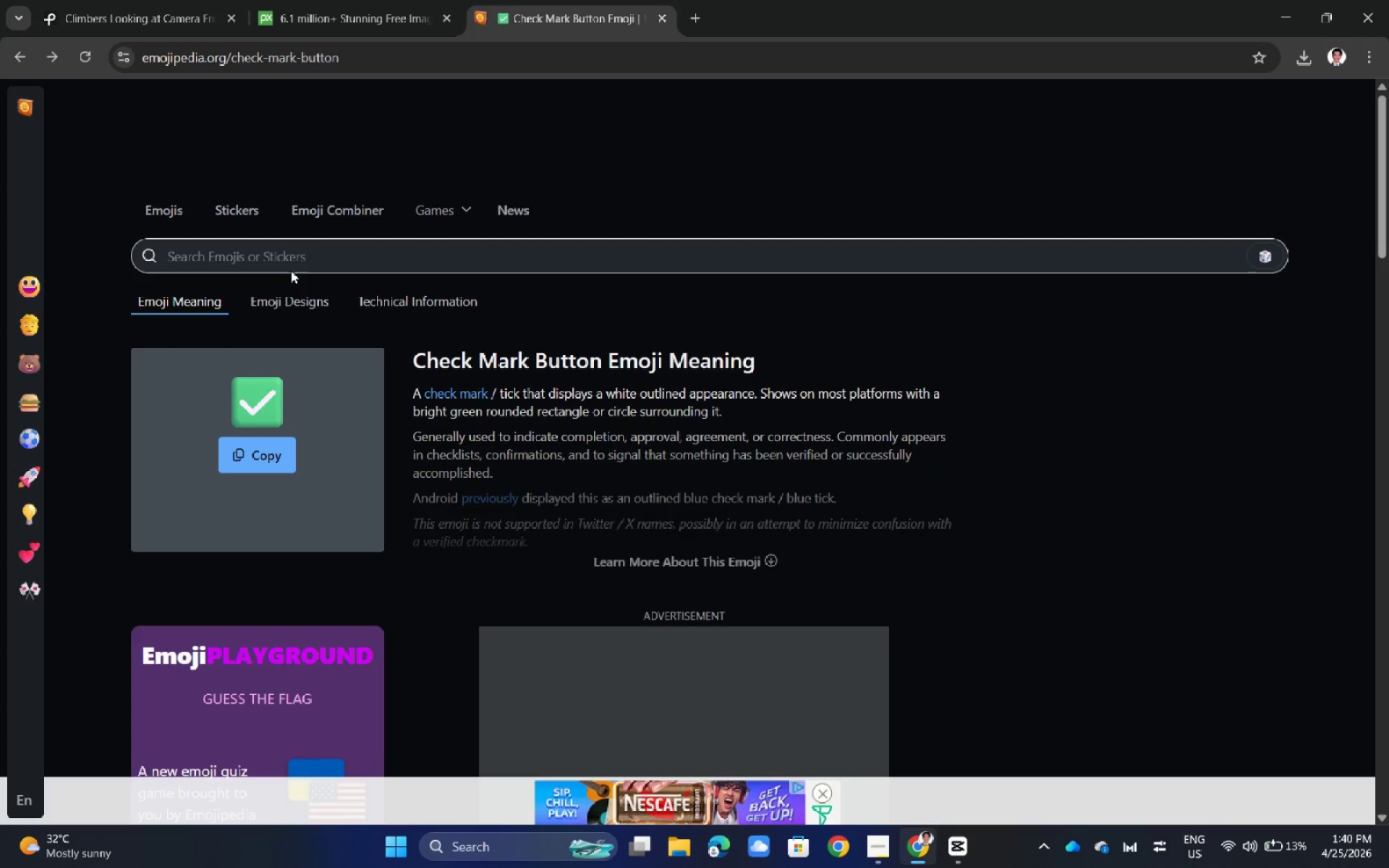 
left_click([290, 253])
 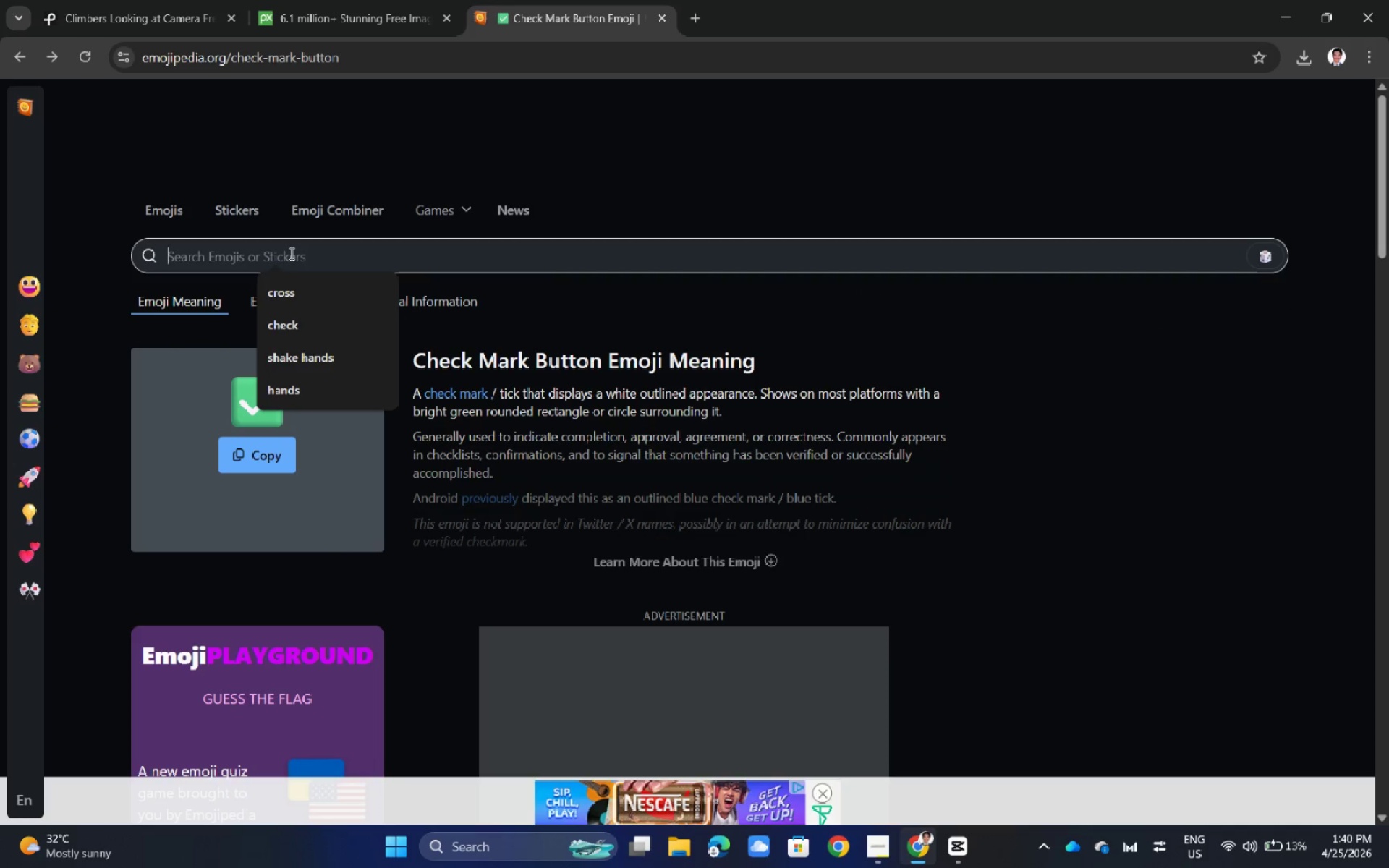 
type(hands)
 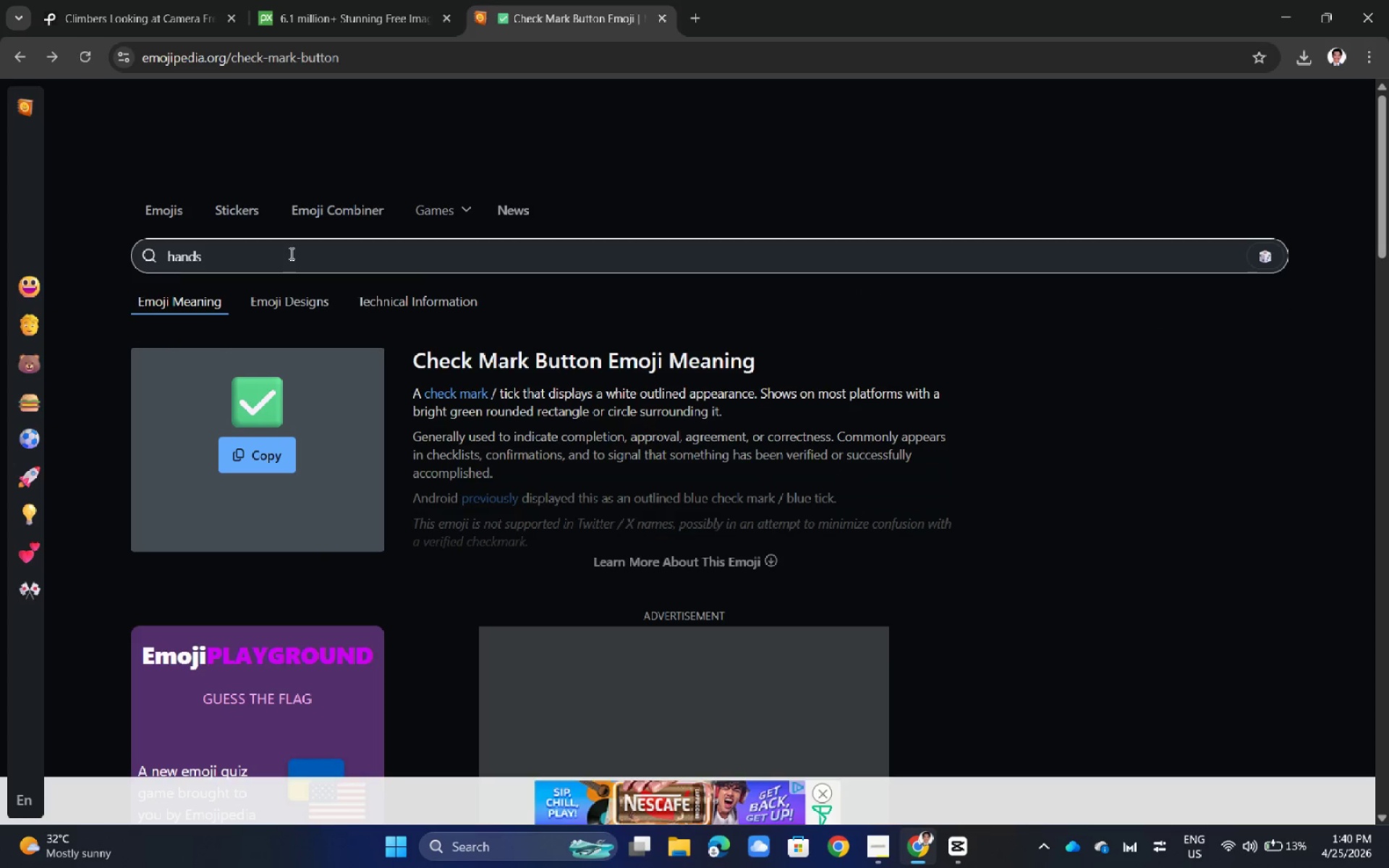 
key(Enter)
 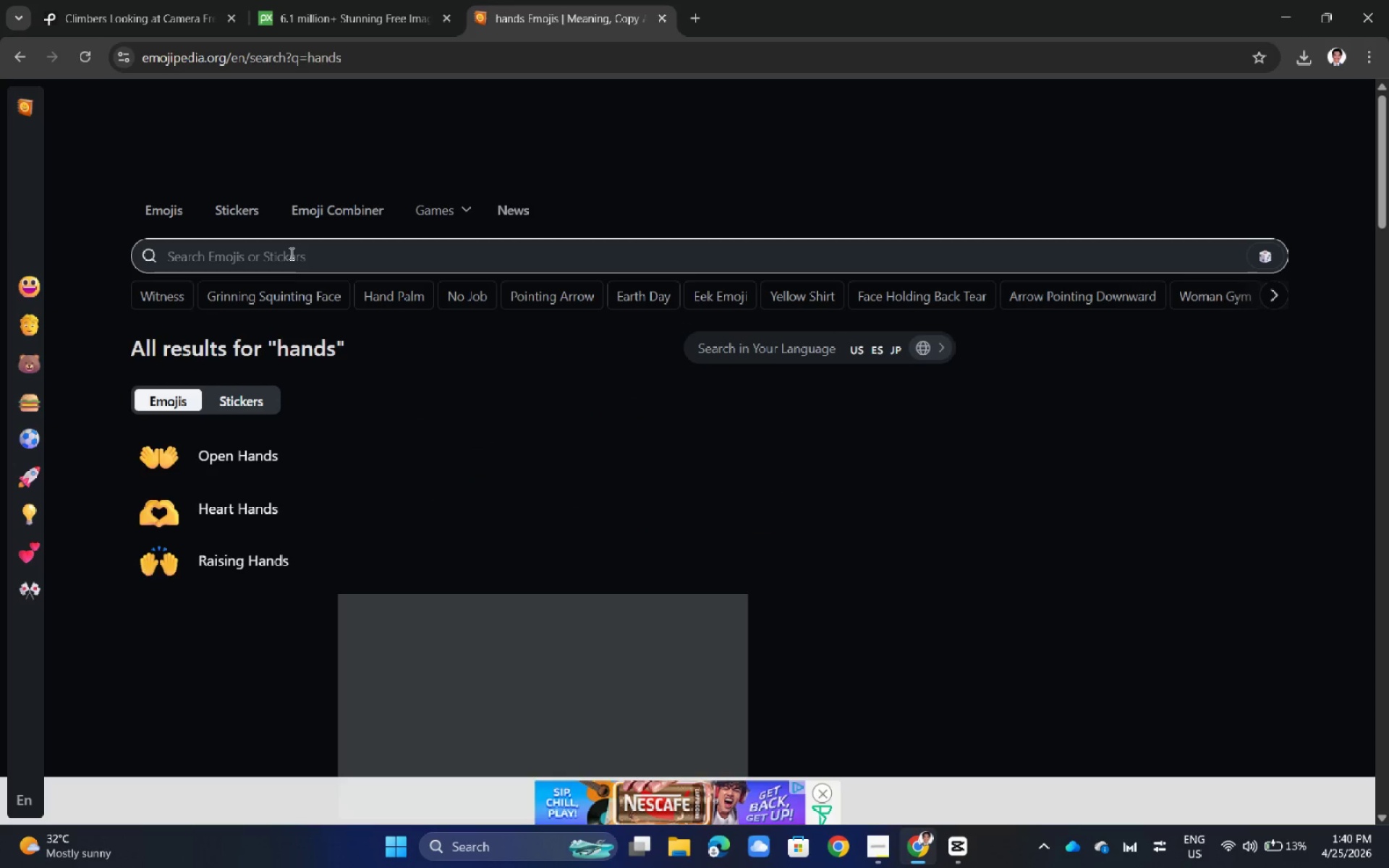 
key(Alt+AltLeft)
 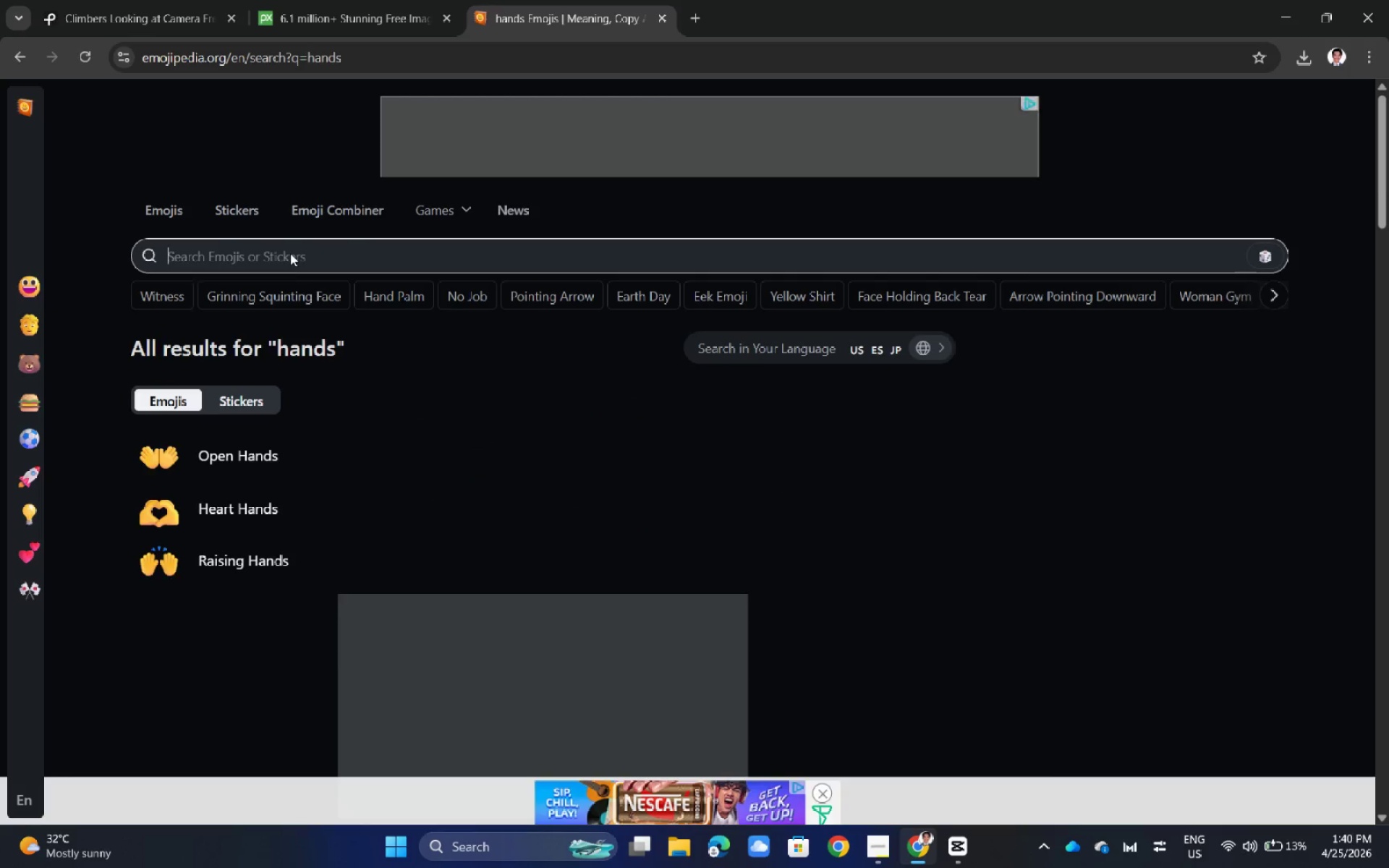 
key(Alt+Tab)
 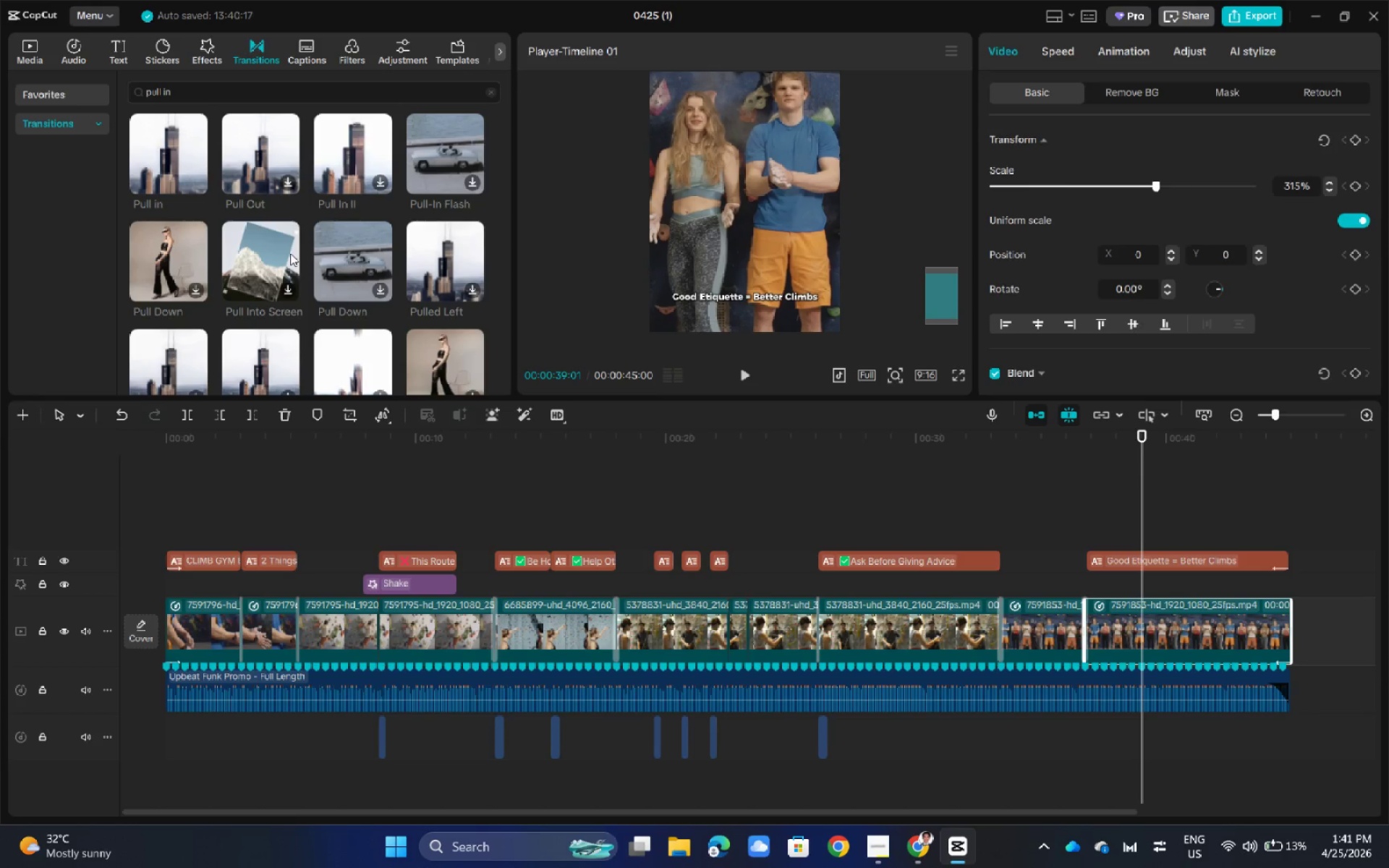 
key(Alt+AltLeft)
 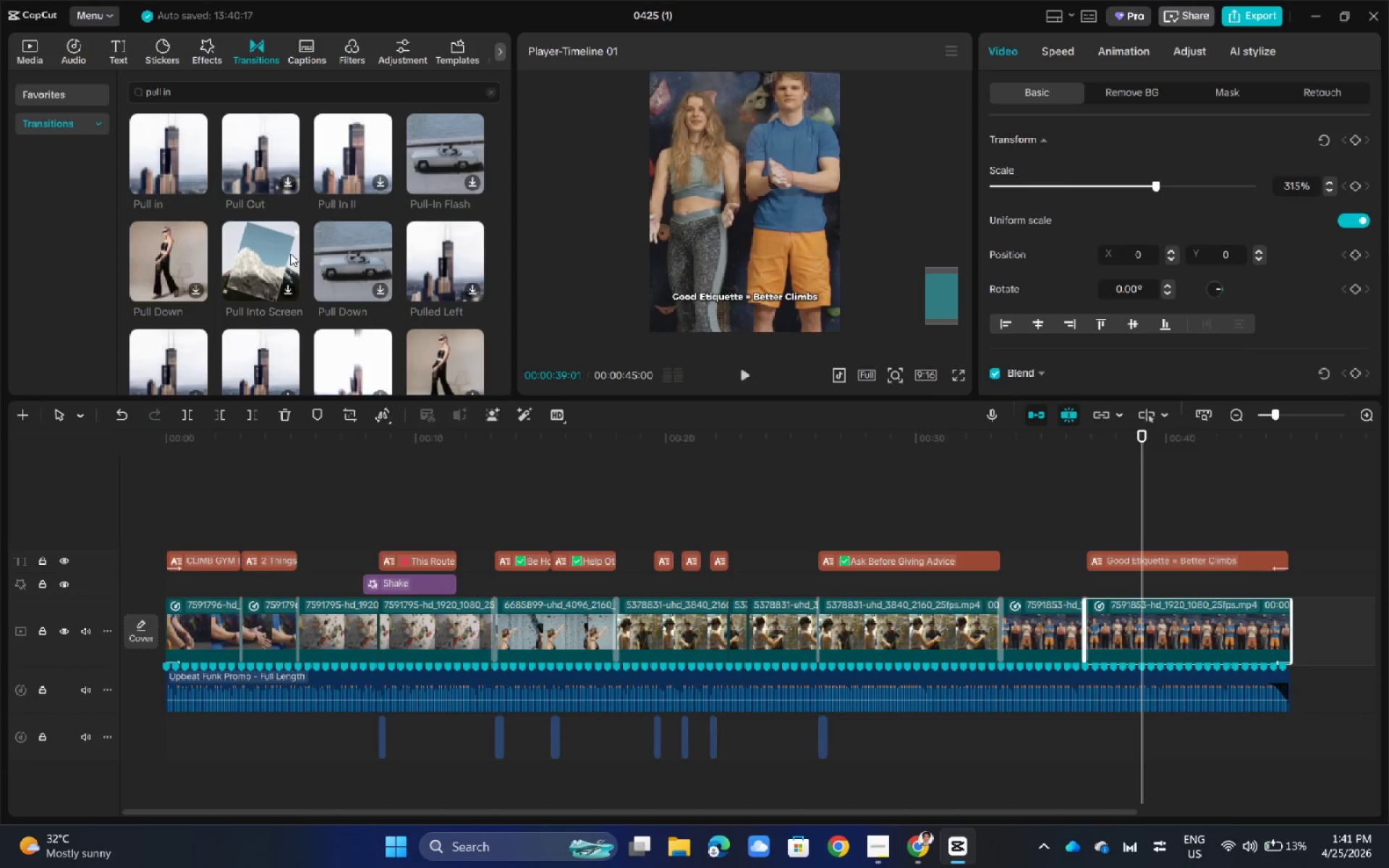 
key(Alt+Tab)
 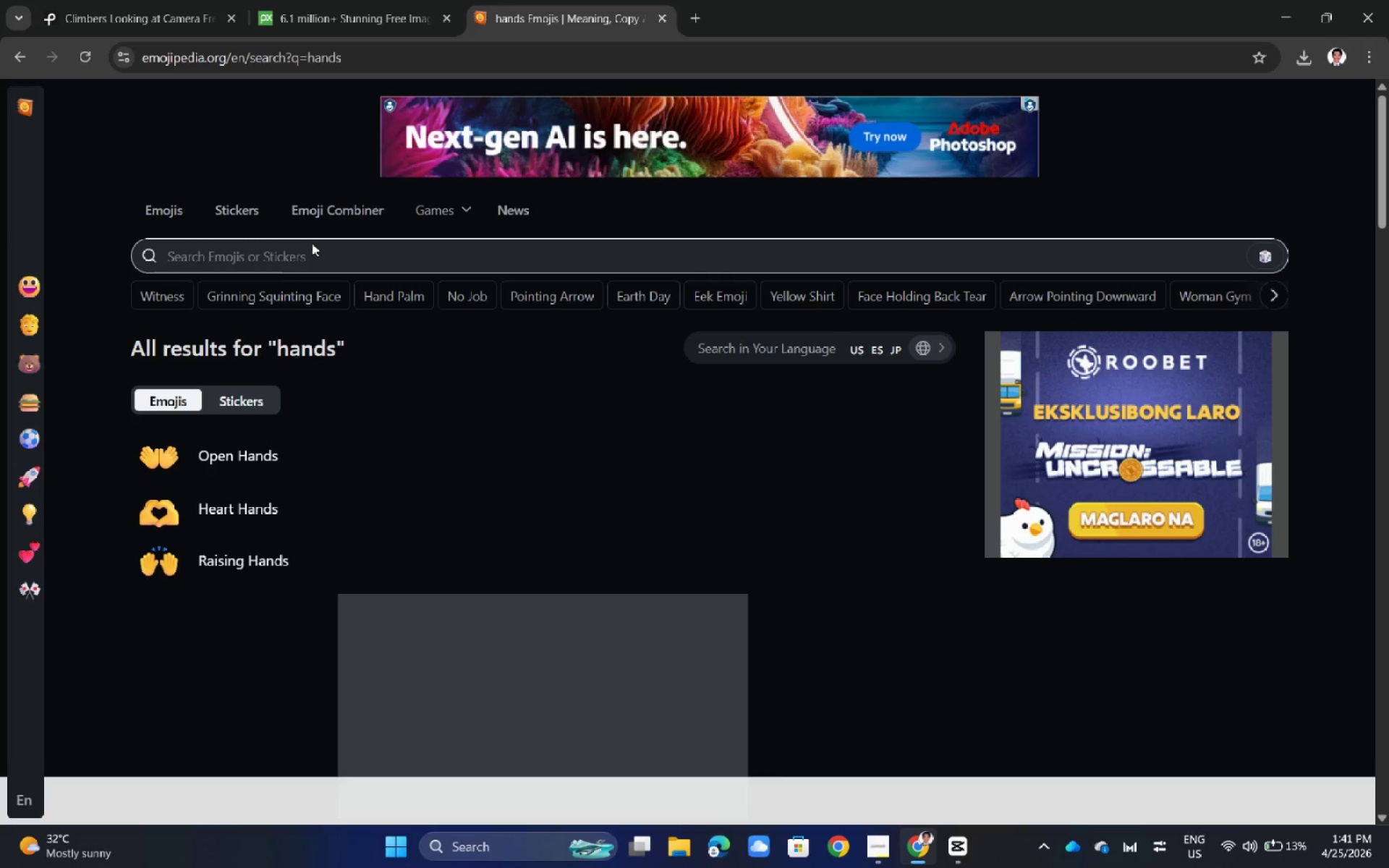 
left_click([292, 252])
 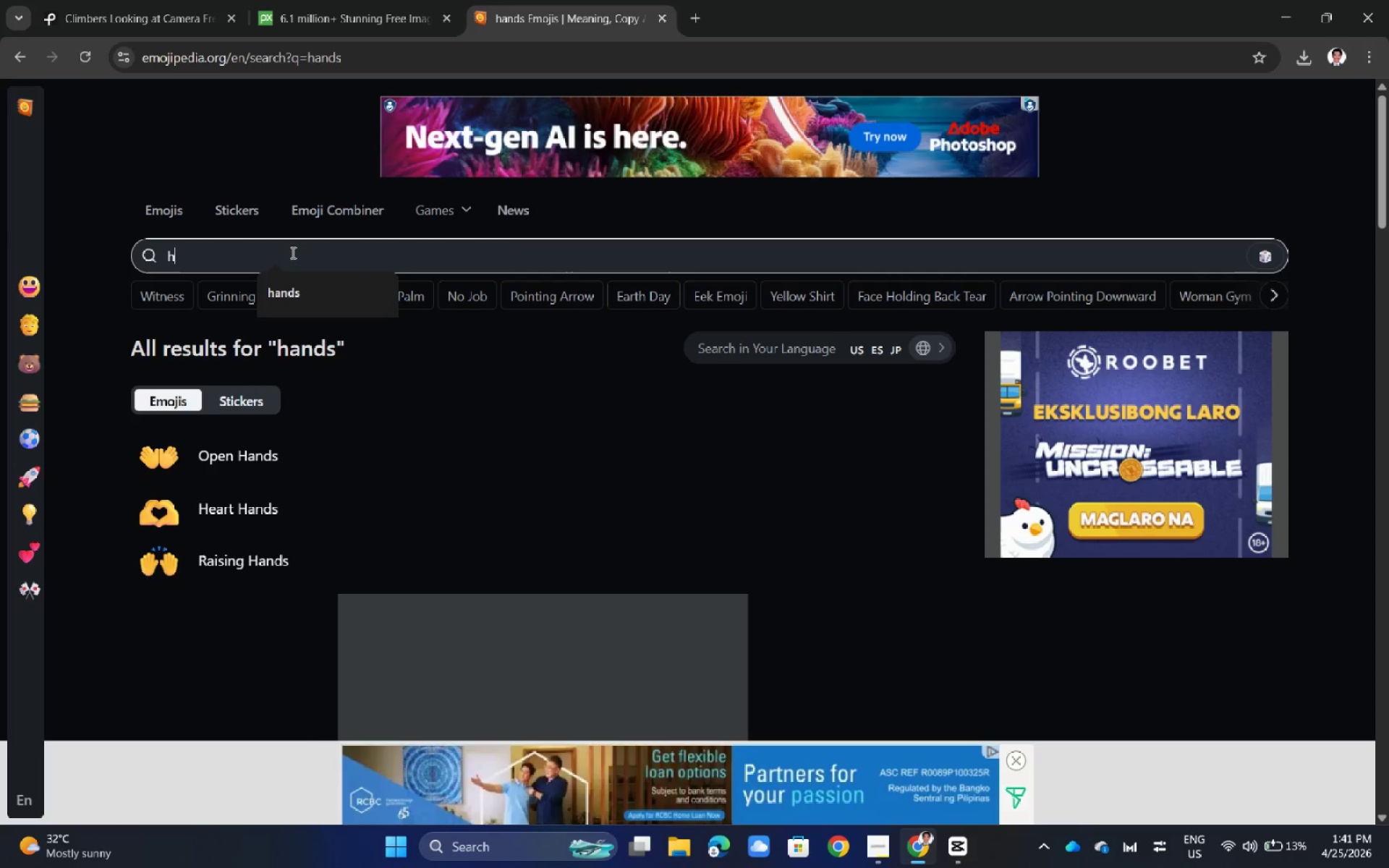 
type(holding gan)
key(Backspace)
key(Backspace)
key(Backspace)
type(hands)
 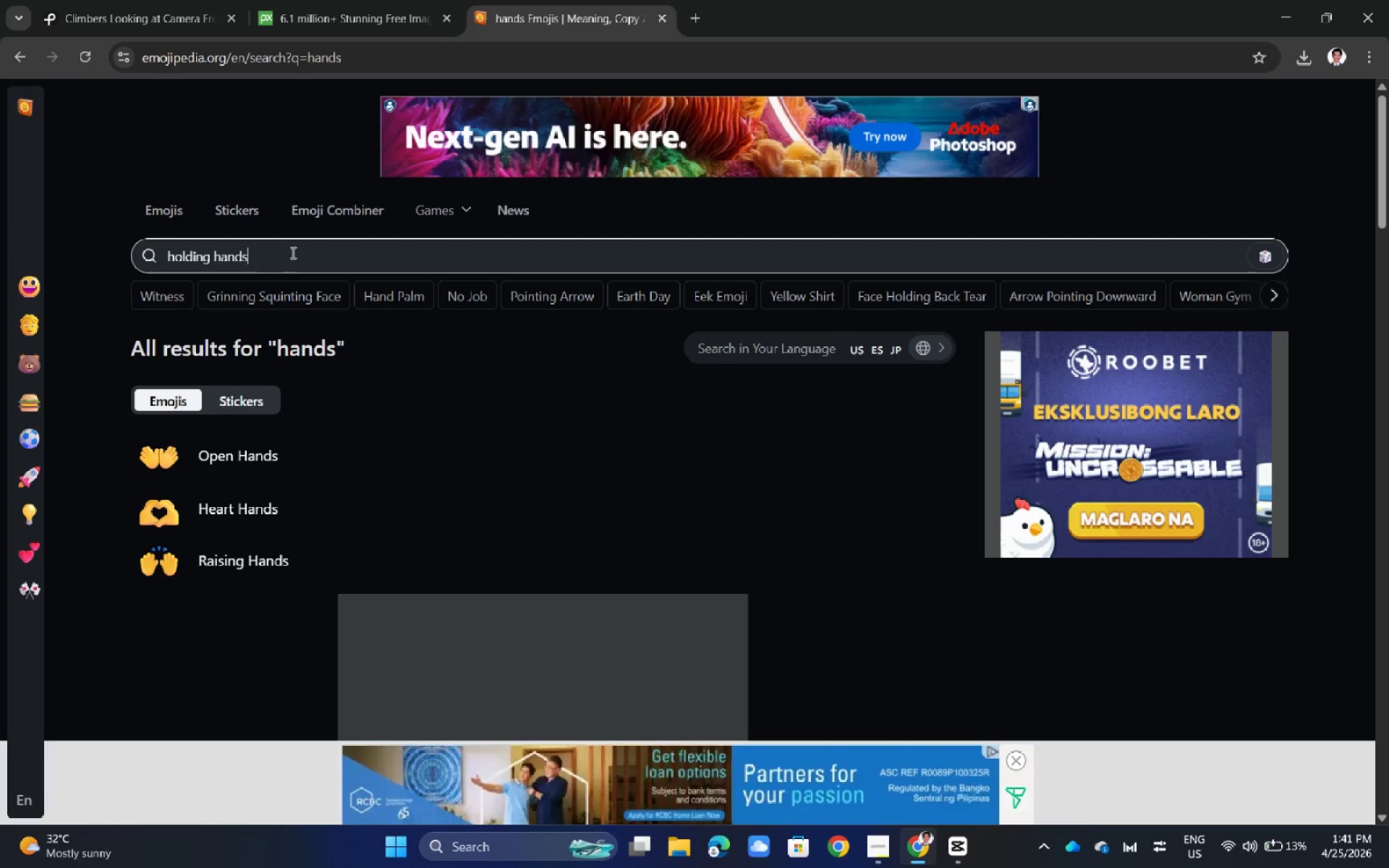 
key(Enter)
 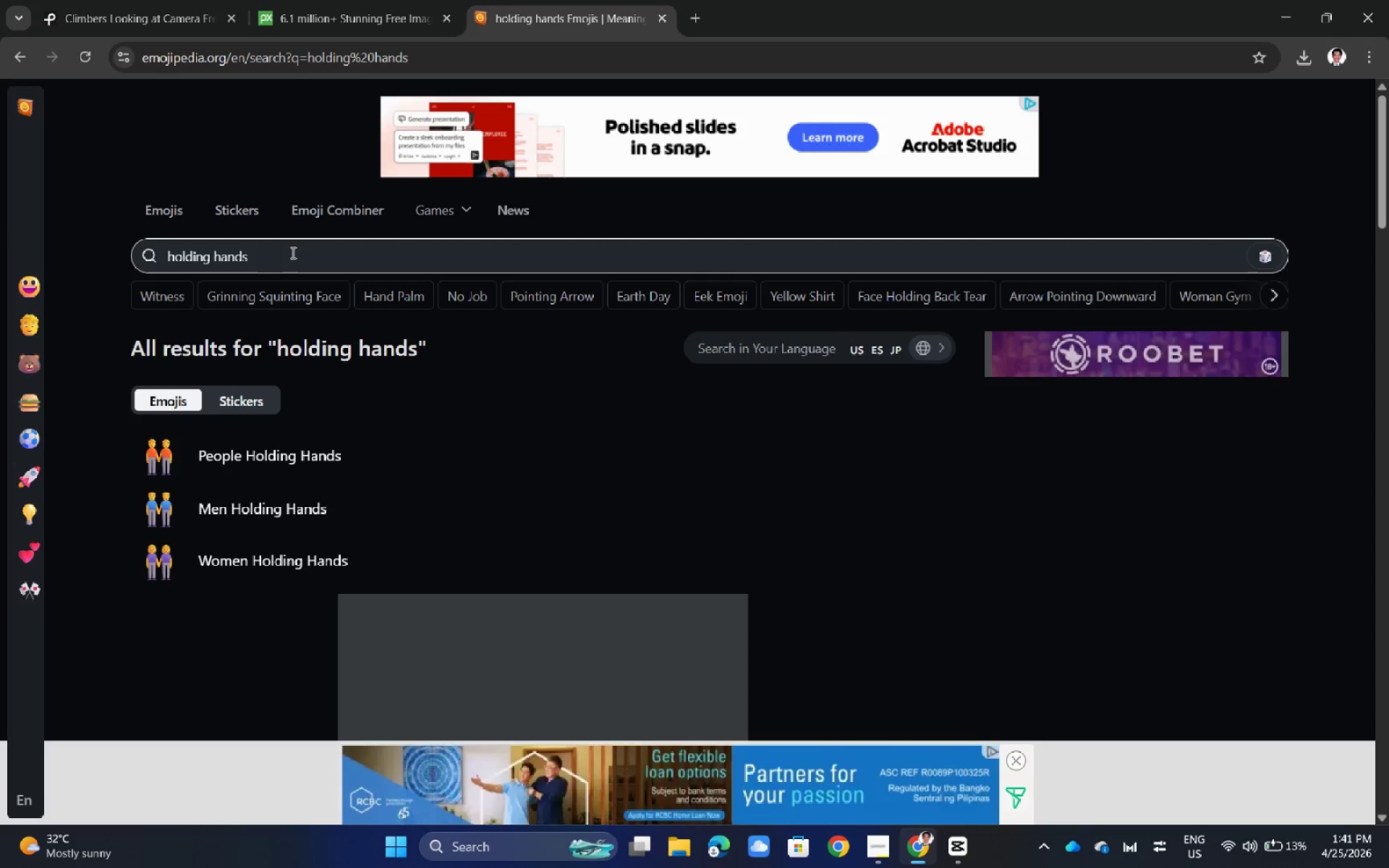 
wait(5.25)
 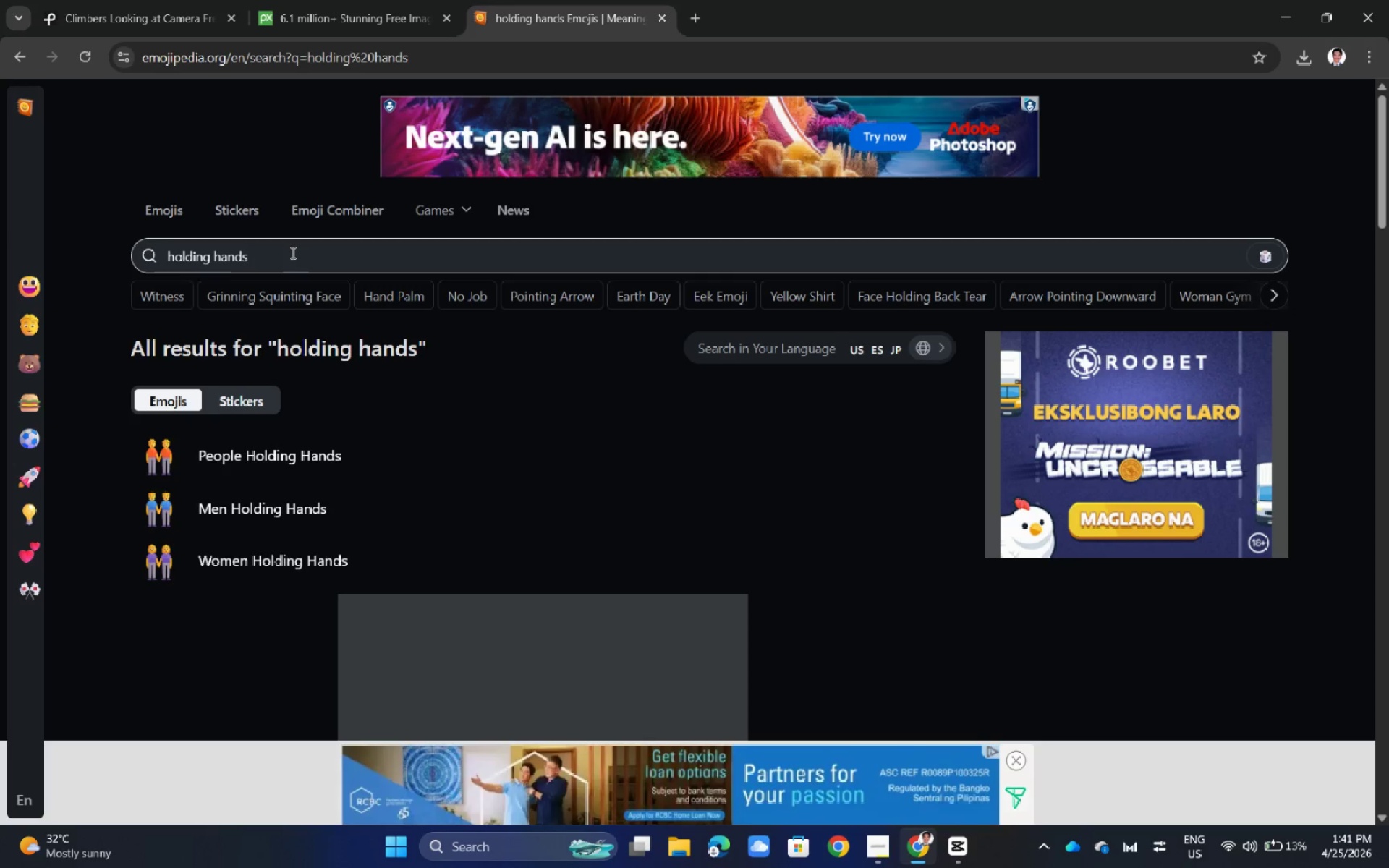 
double_click([292, 252])
 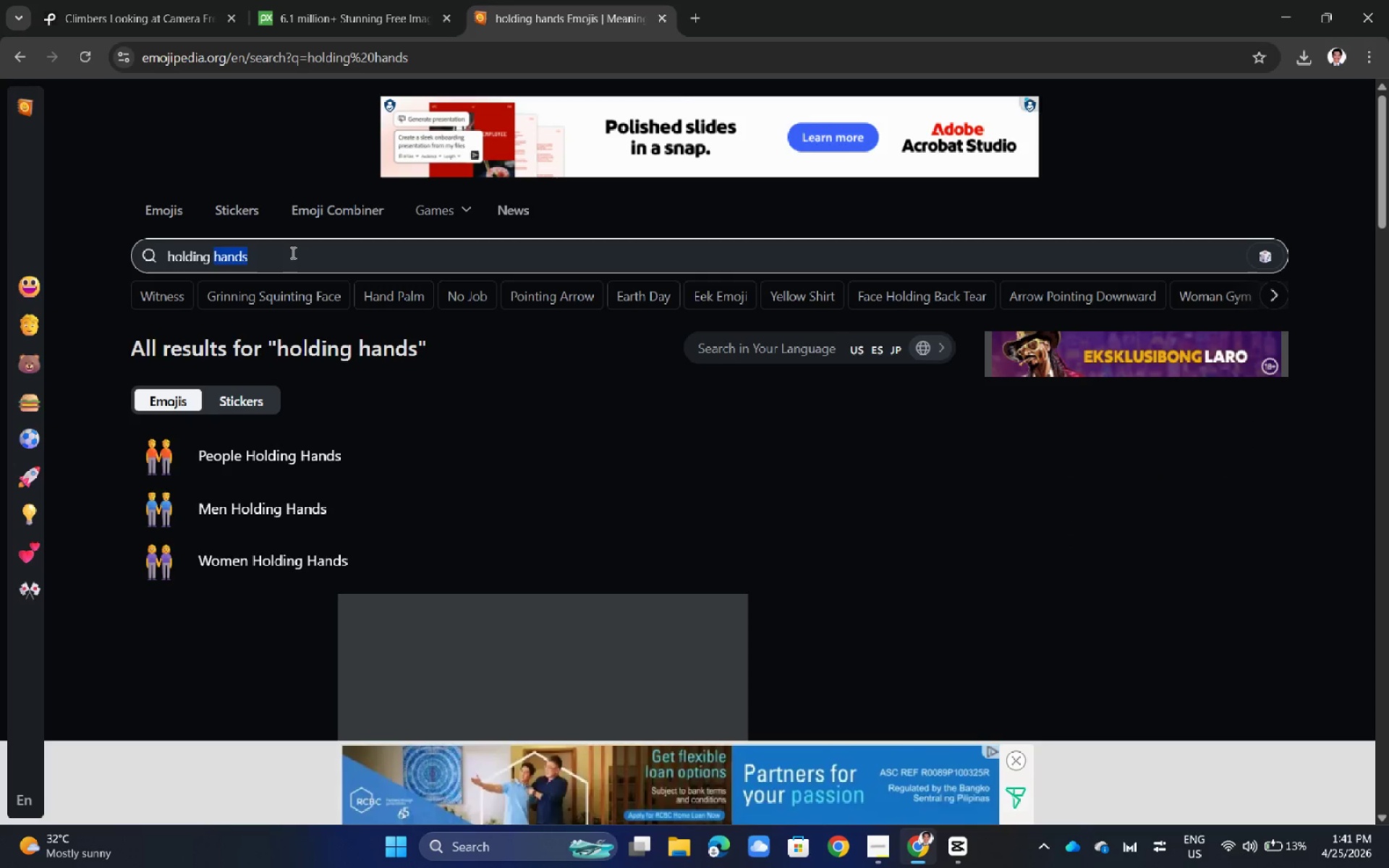 
triple_click([292, 252])
 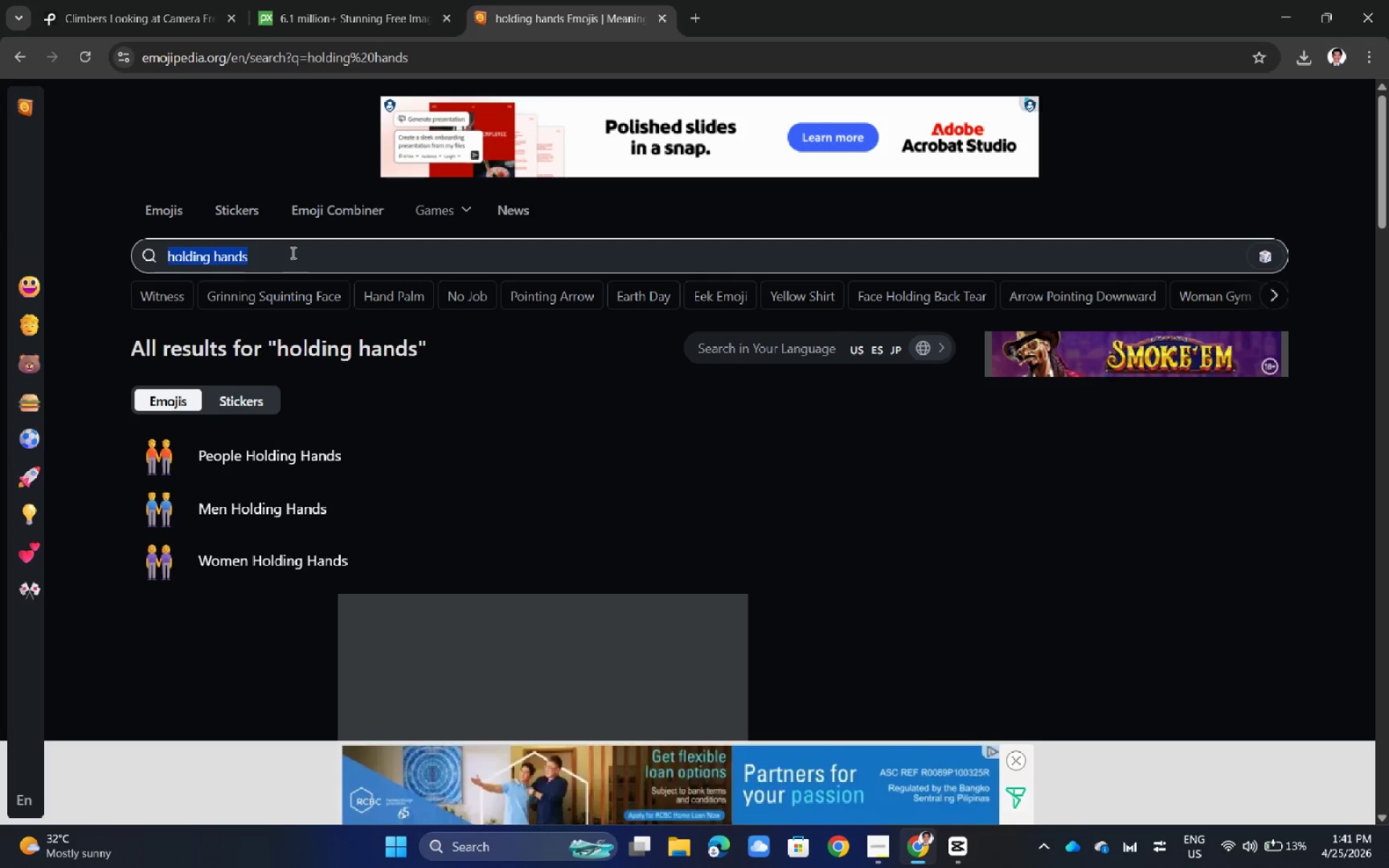 
key(Backspace)
type(ag)
key(Backspace)
key(Backspace)
key(Backspace)
type(sa)
key(Backspace)
type(hake hands)
 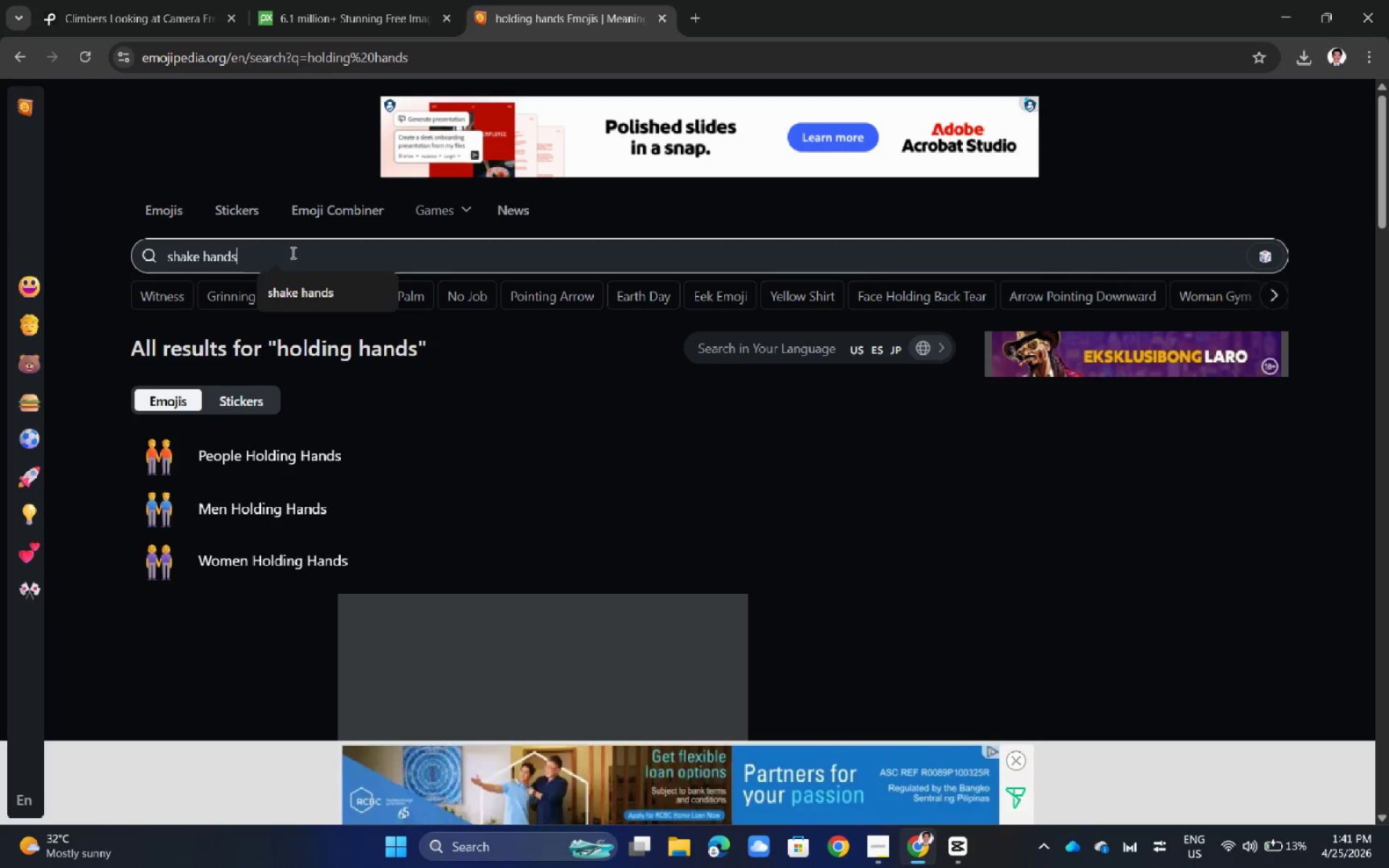 